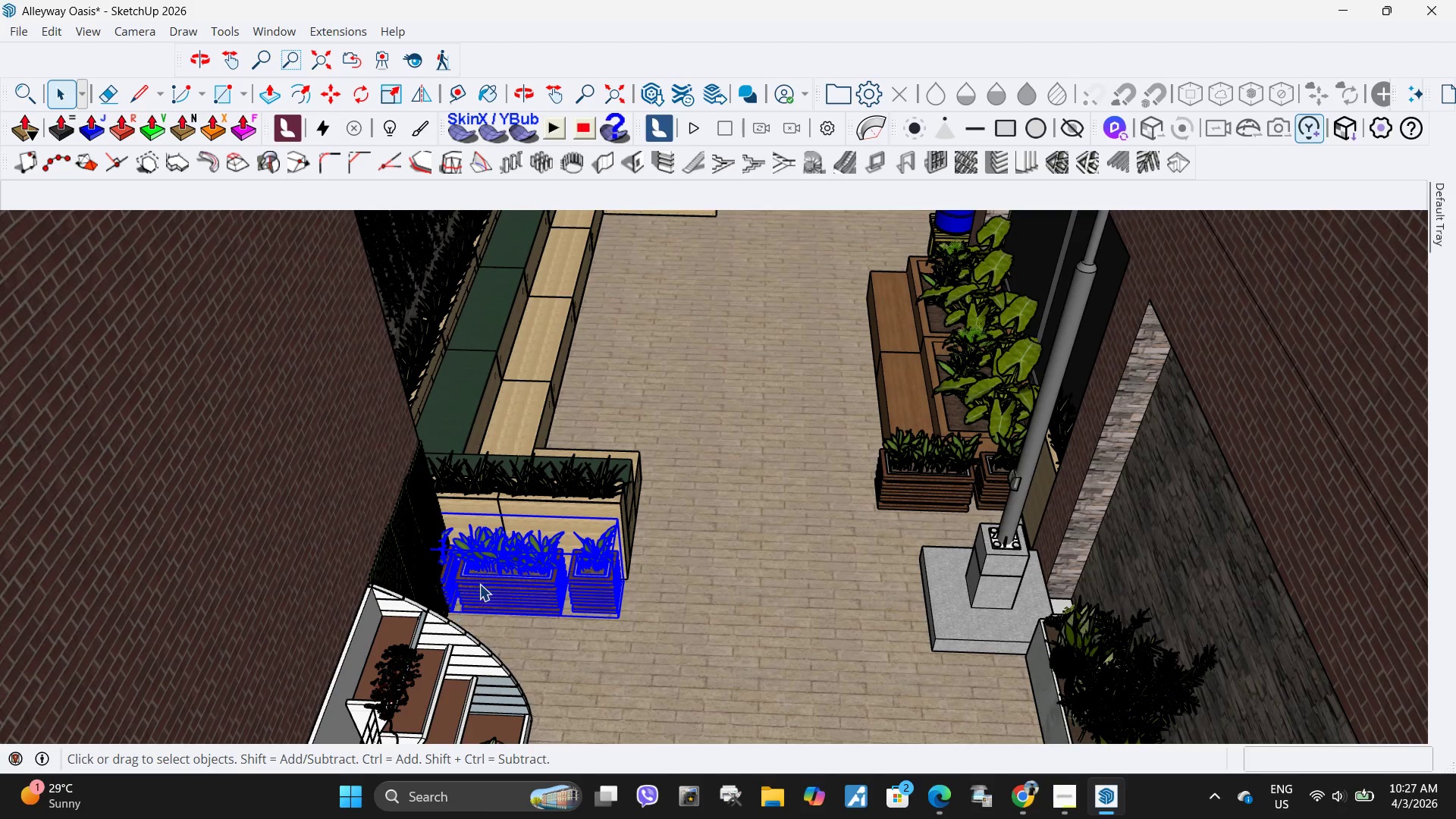 
double_click([481, 584])
 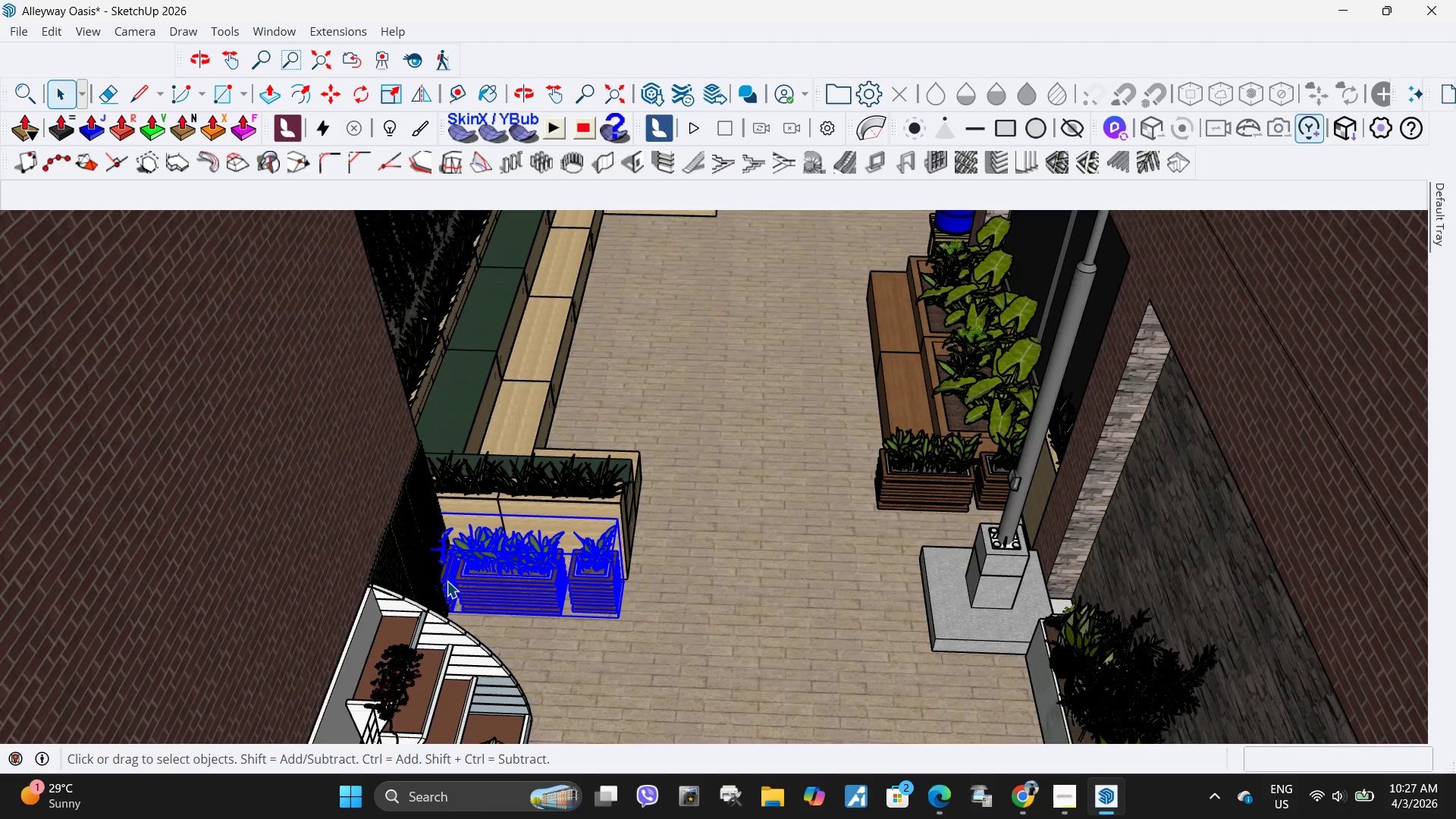 
scroll: coordinate [447, 581], scroll_direction: up, amount: 3.0
 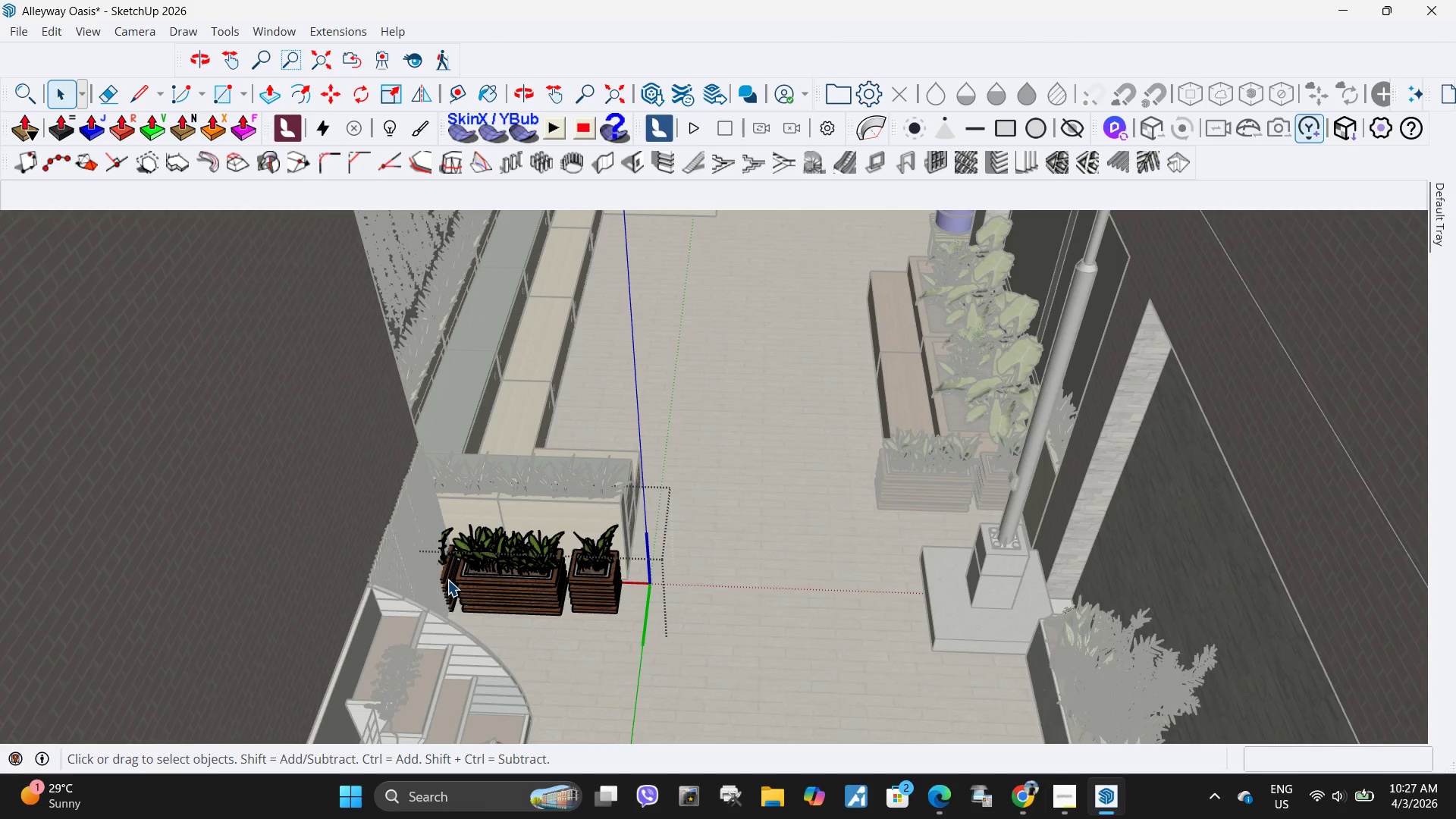 
left_click([452, 575])
 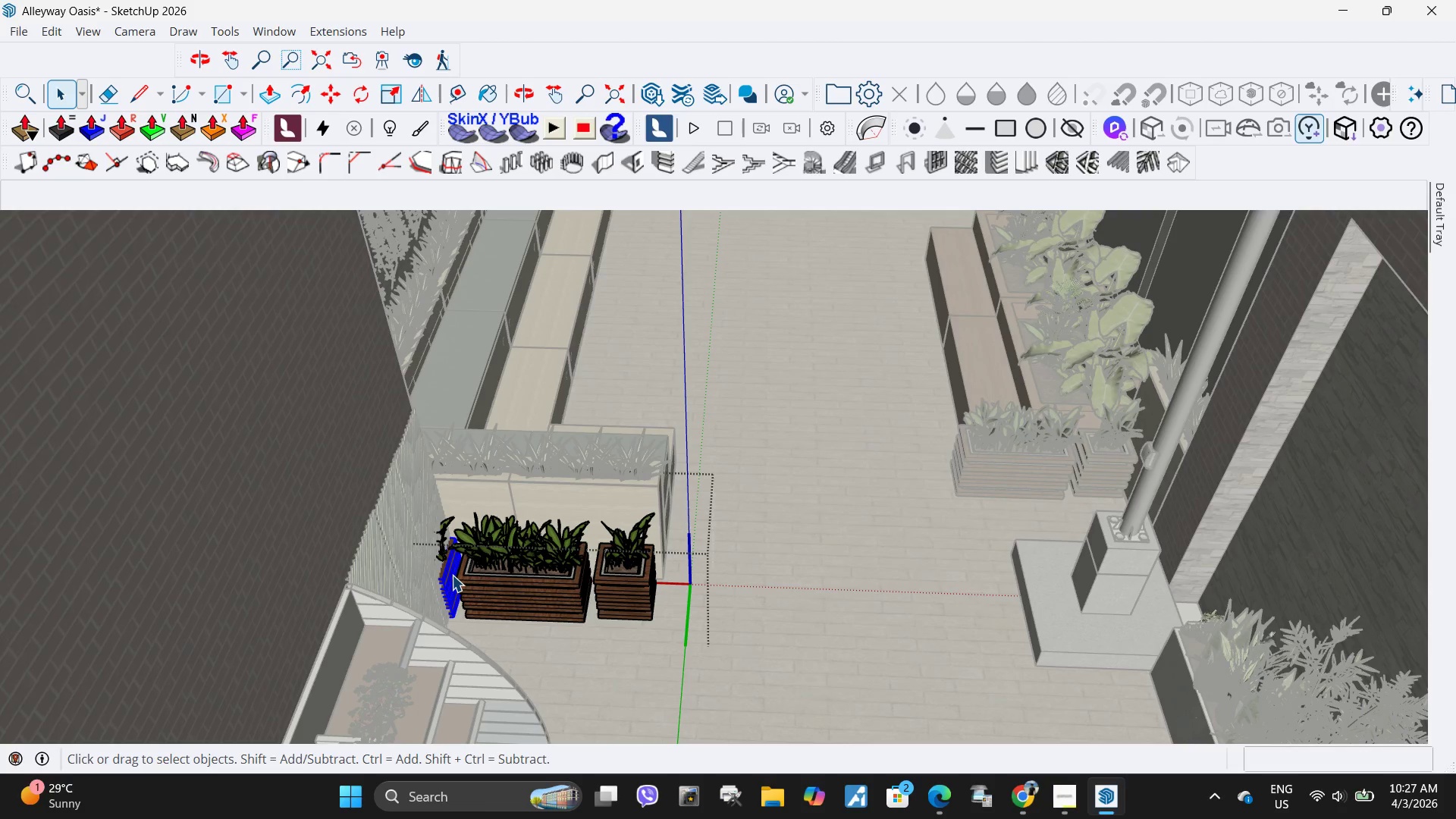 
key(Delete)
 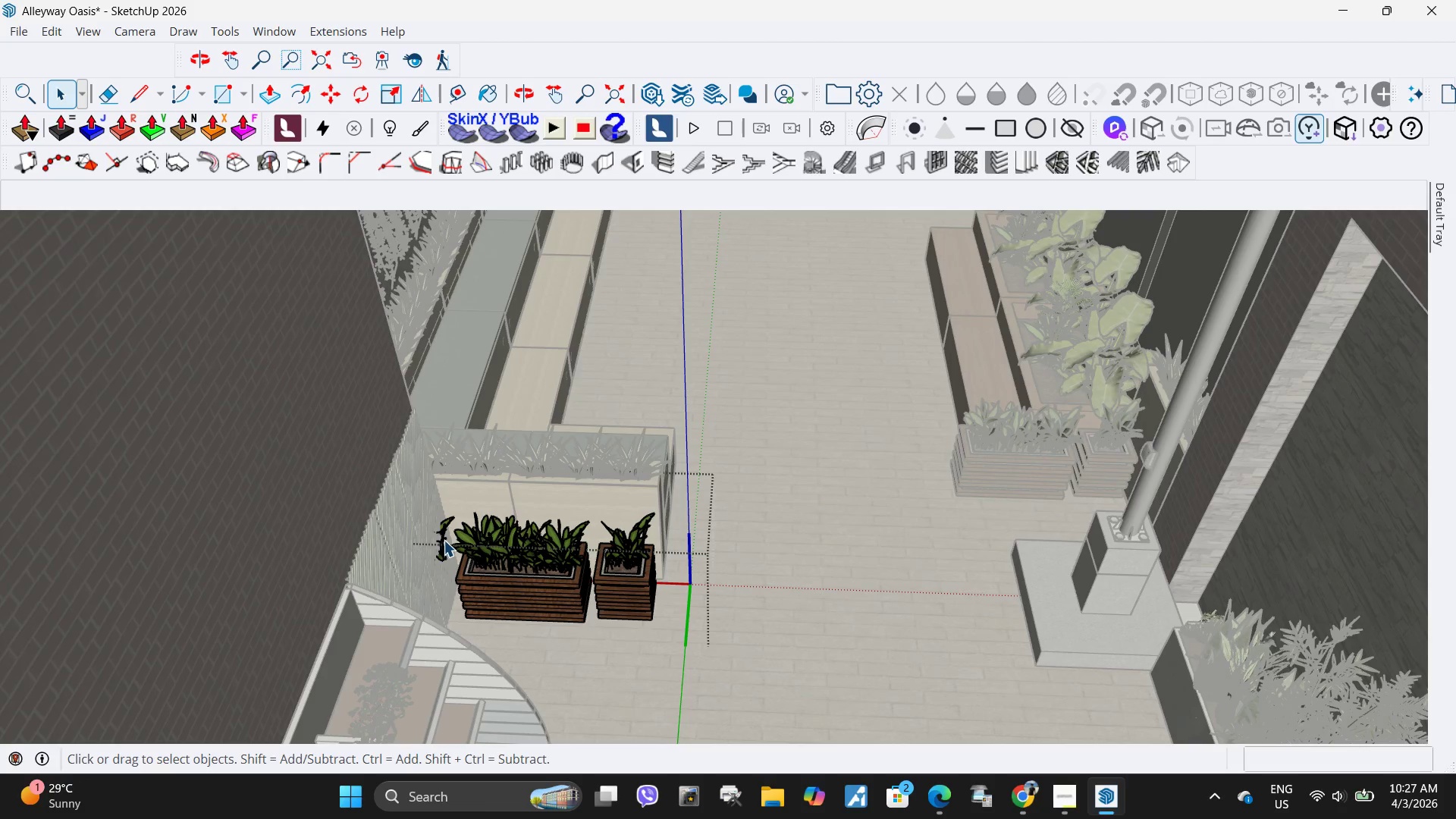 
left_click([444, 540])
 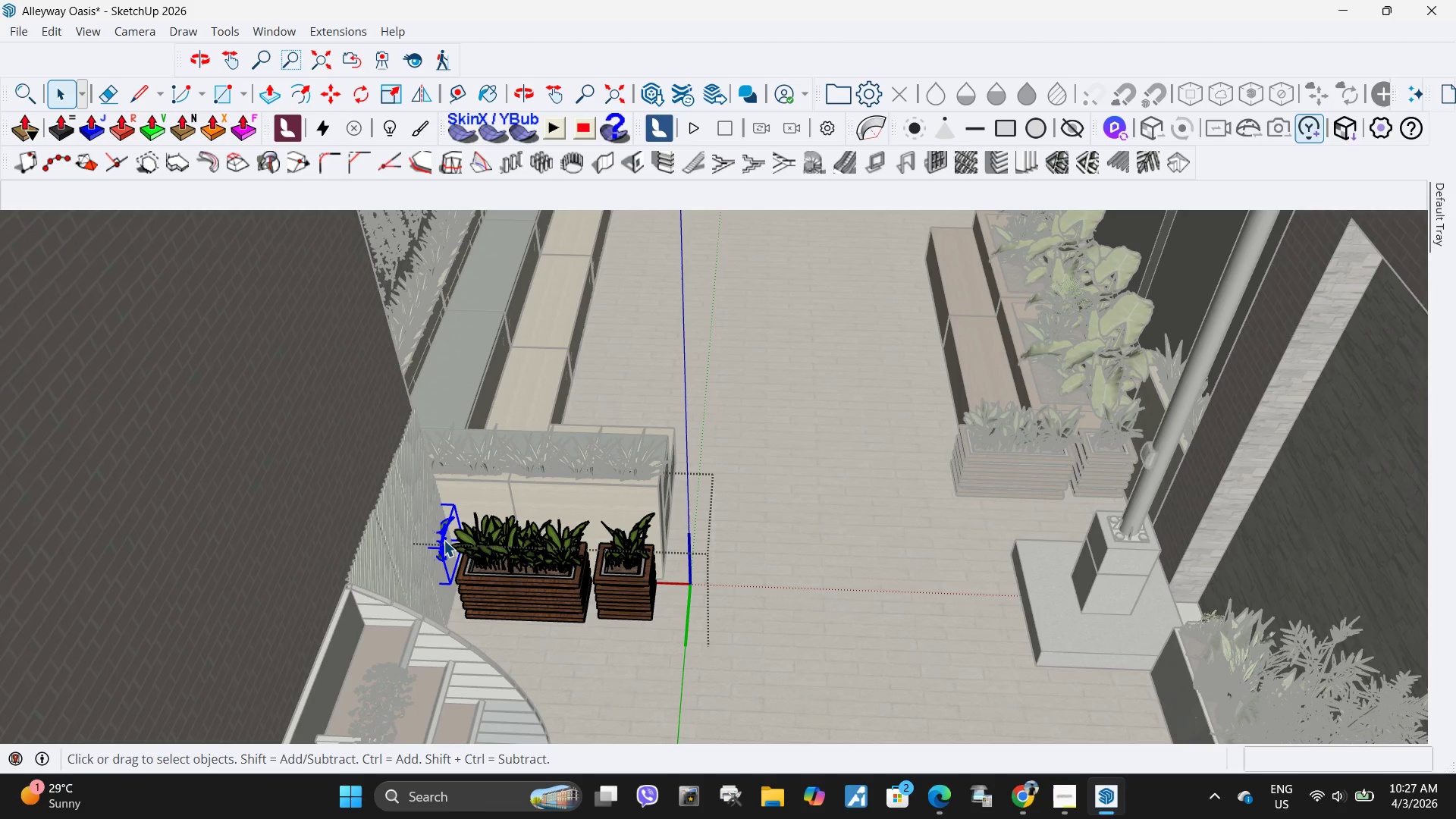 
key(Delete)
 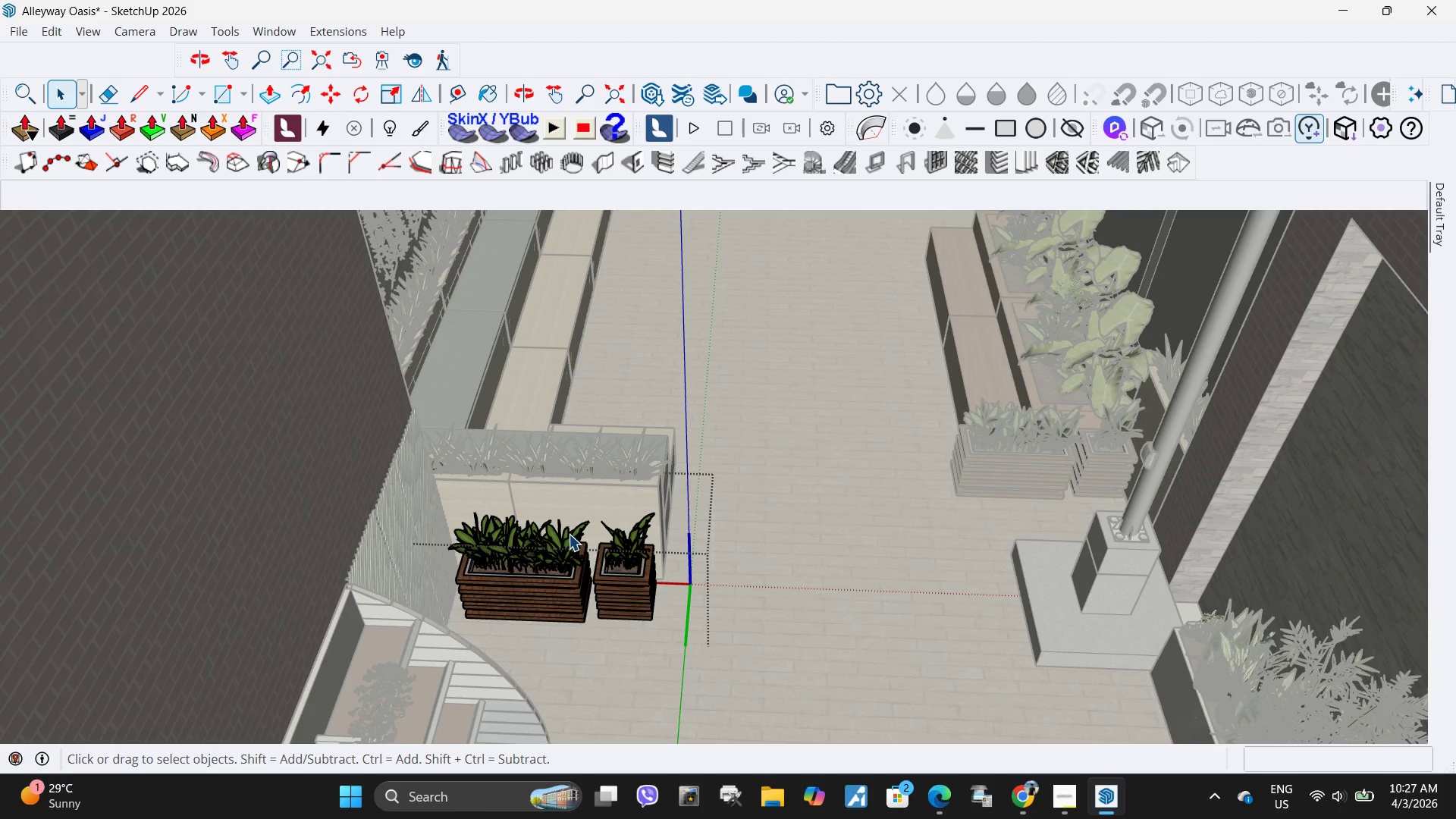 
key(Escape)
 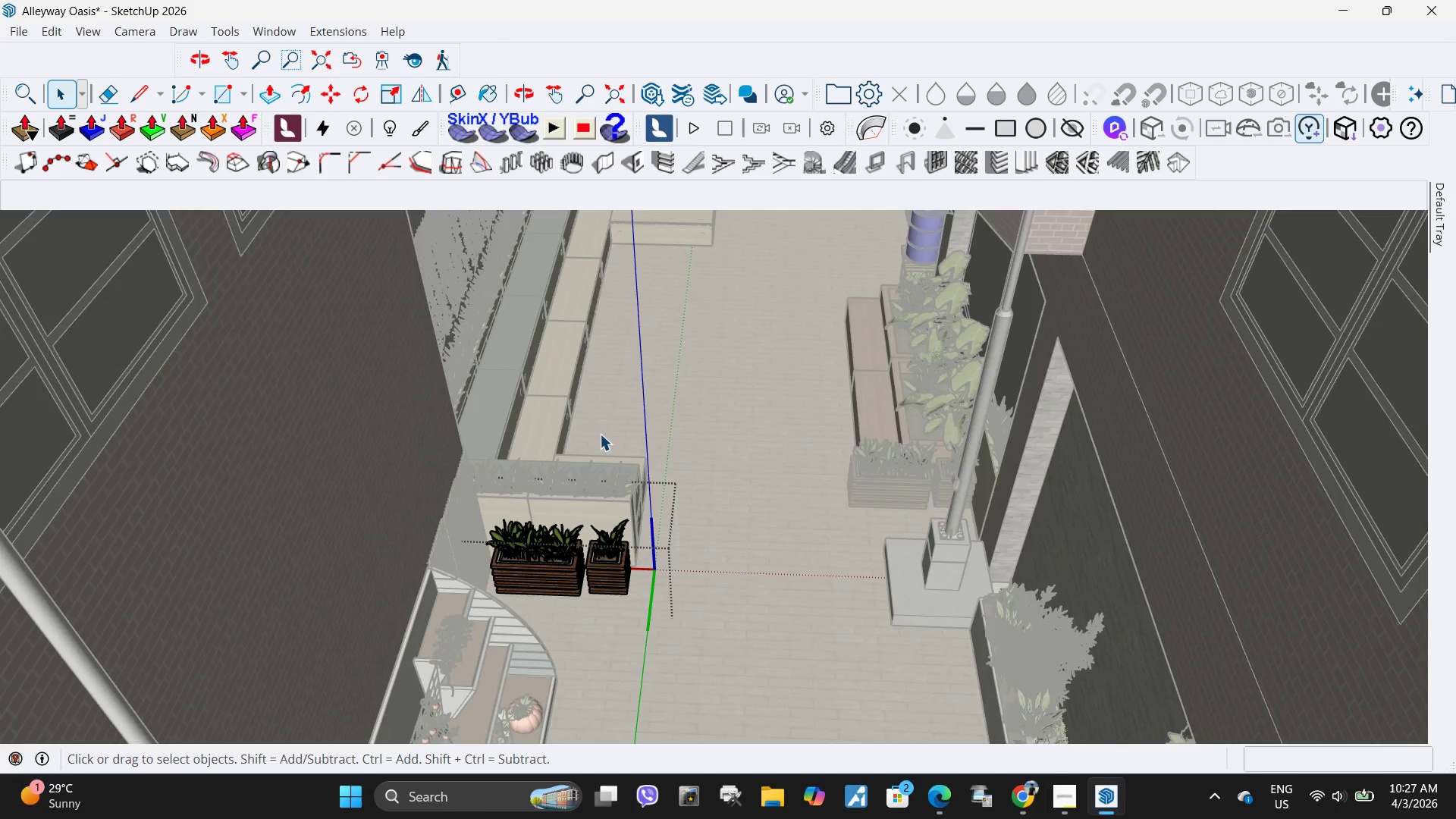 
key(Escape)
 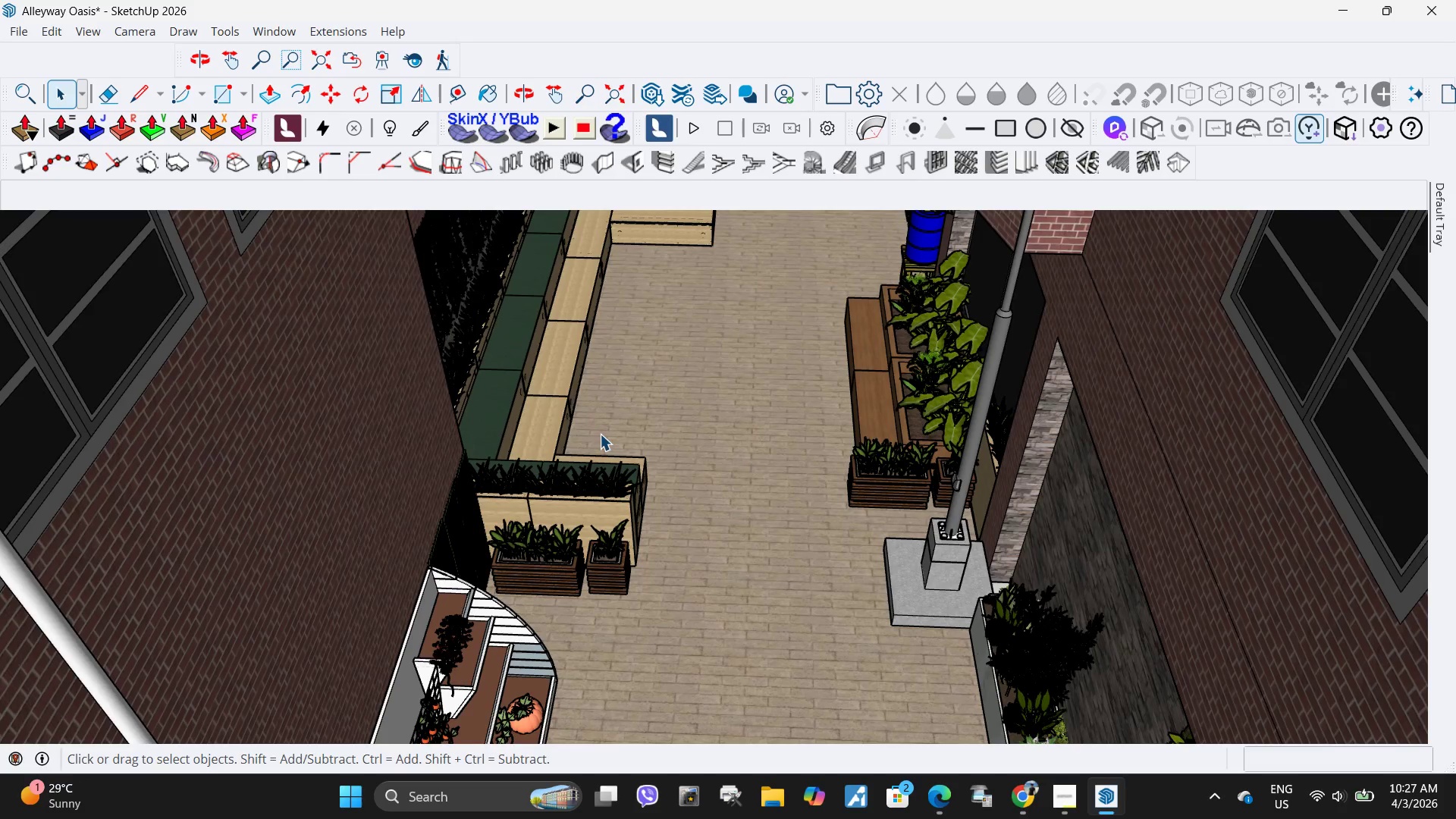 
key(Escape)
 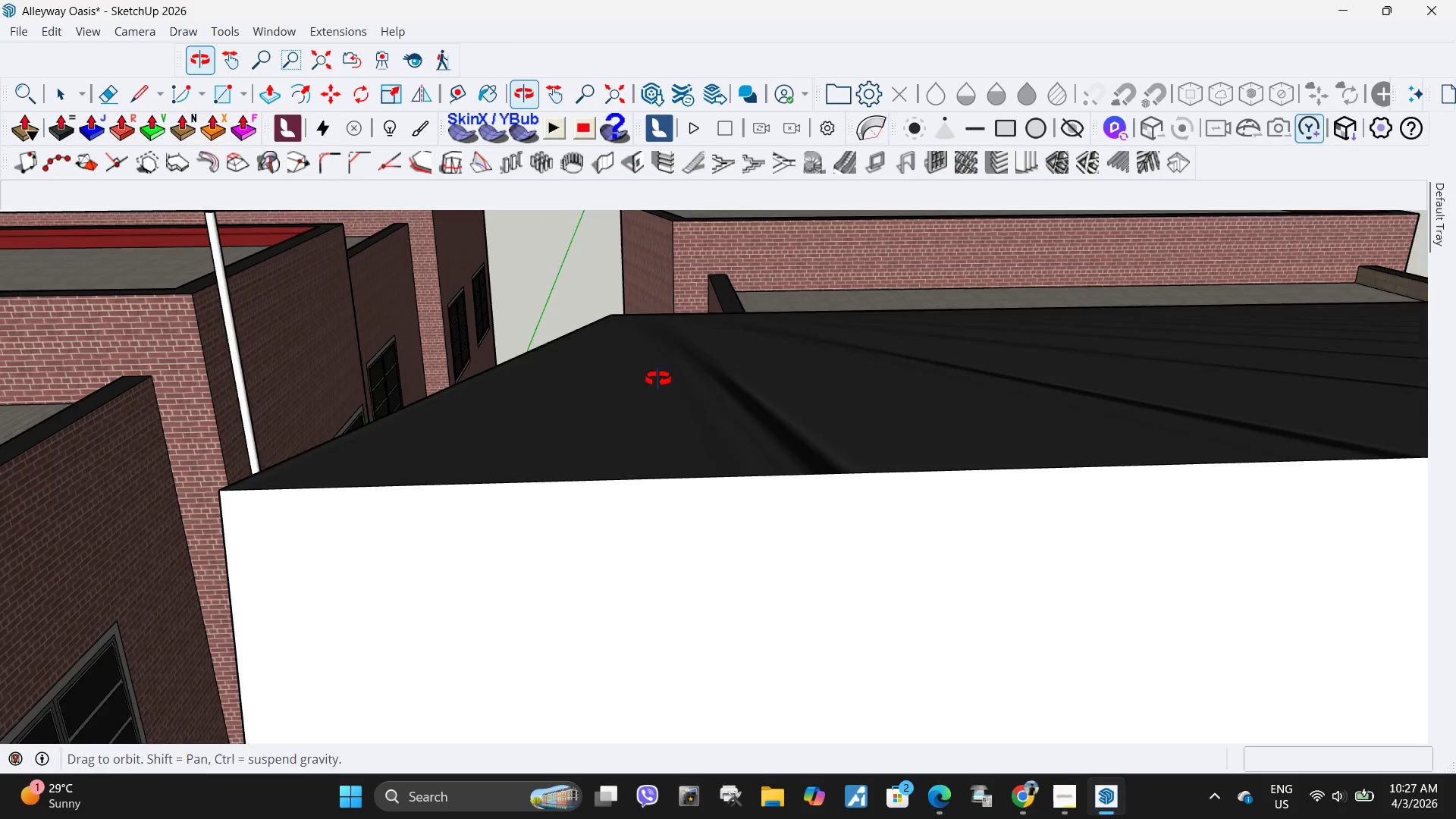 
scroll: coordinate [605, 457], scroll_direction: down, amount: 15.0
 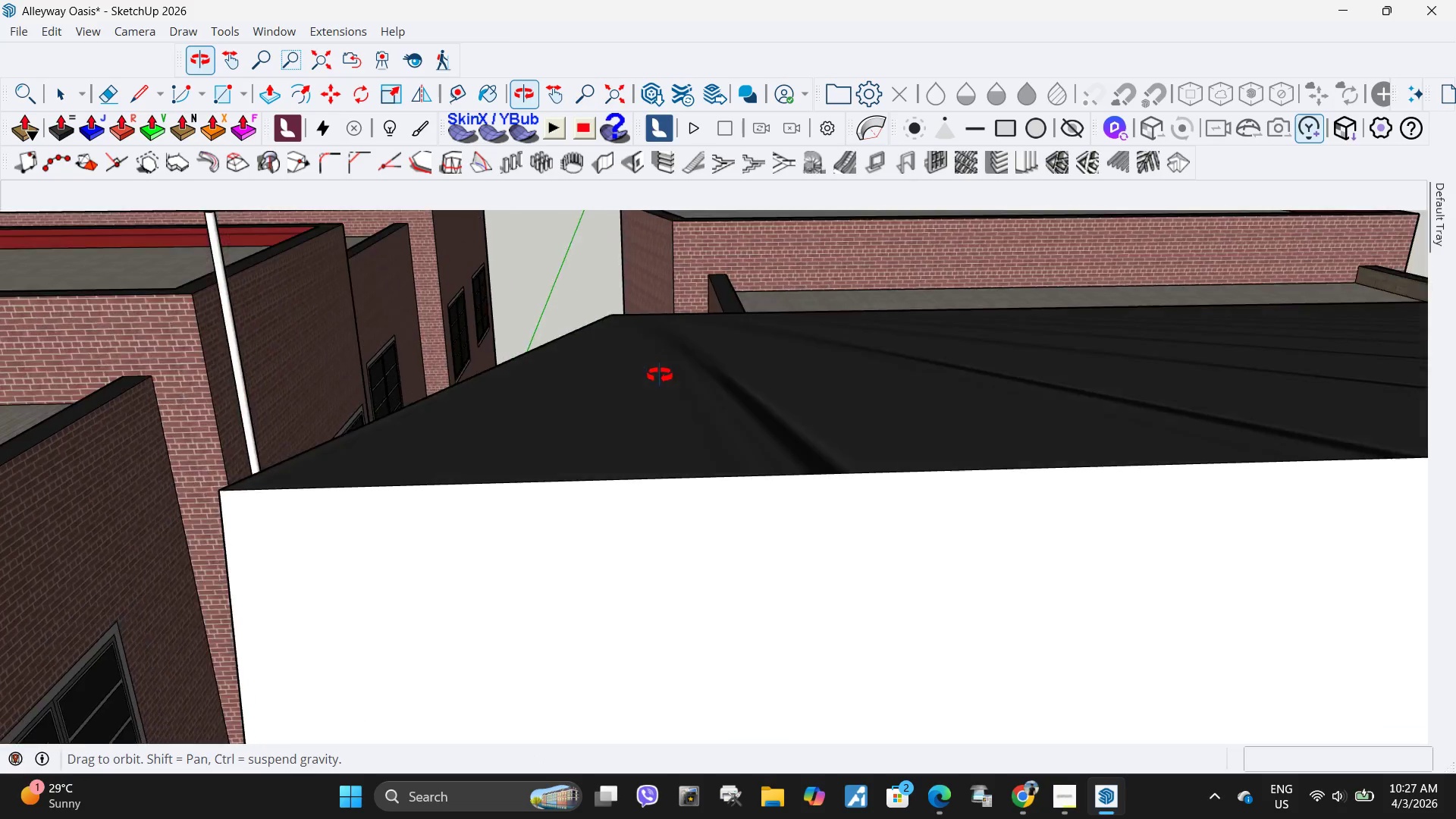 
key(H)
 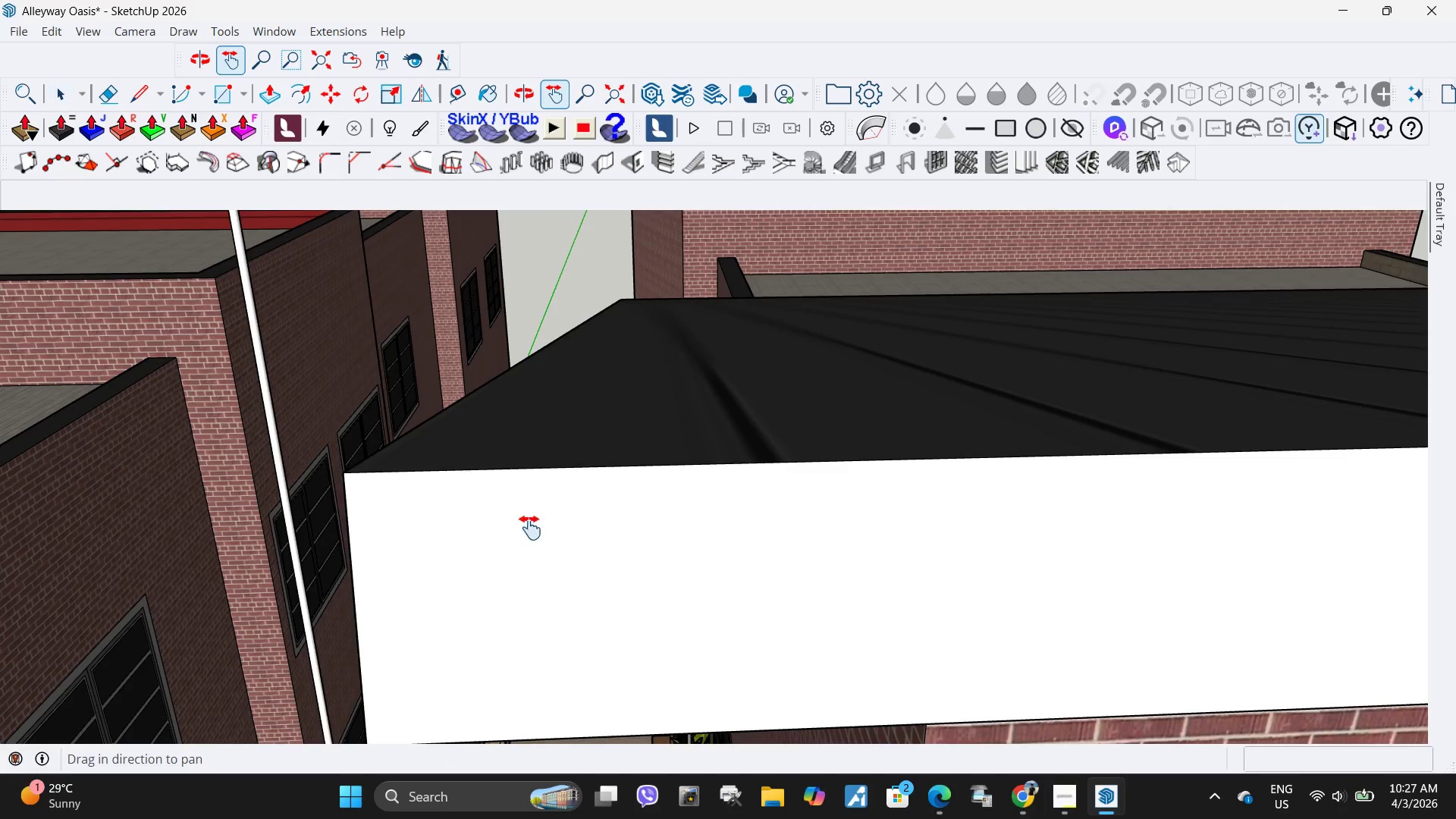 
scroll: coordinate [626, 437], scroll_direction: down, amount: 3.0
 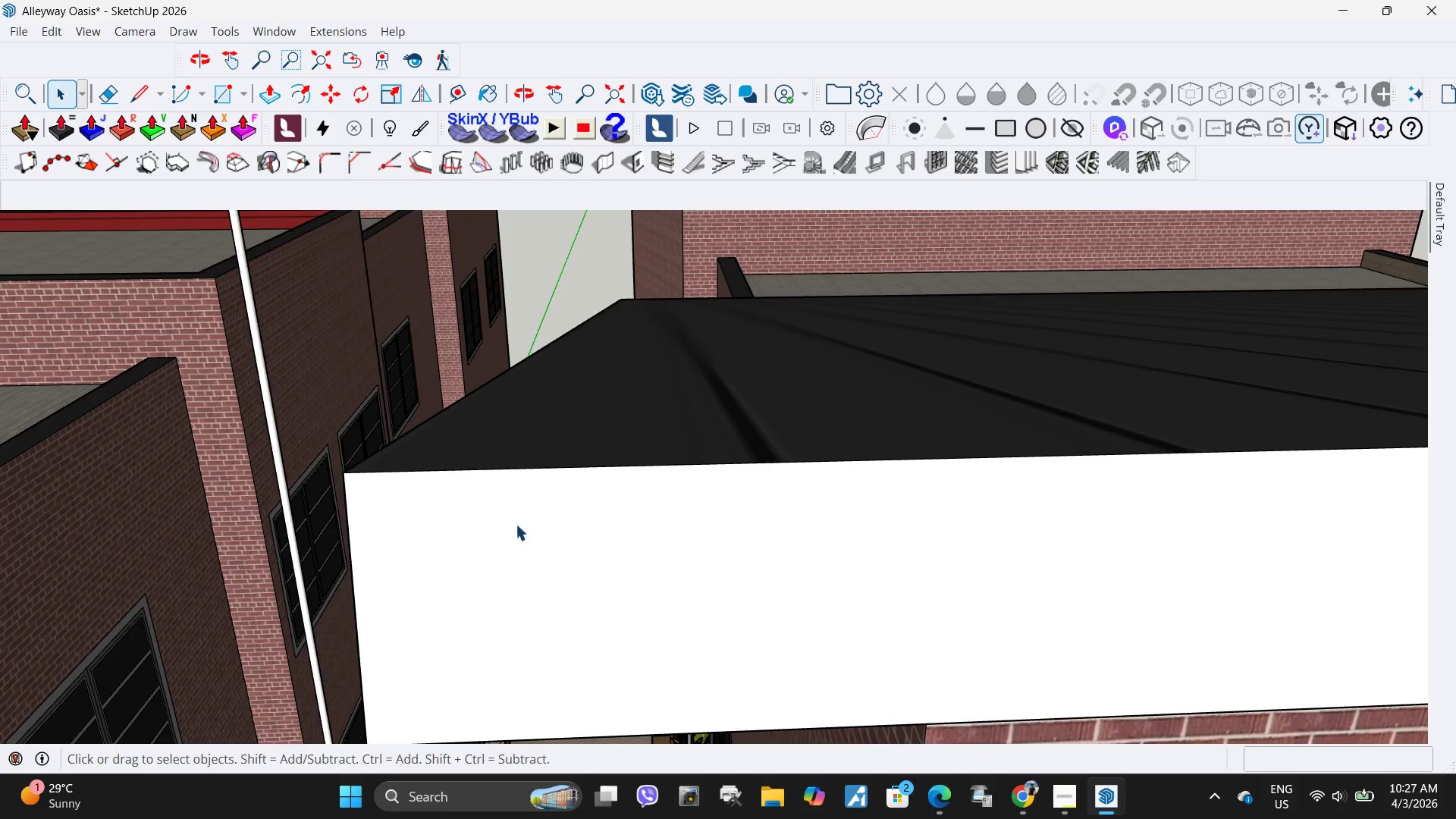 
left_click_drag(start_coordinate=[516, 540], to_coordinate=[876, 278])
 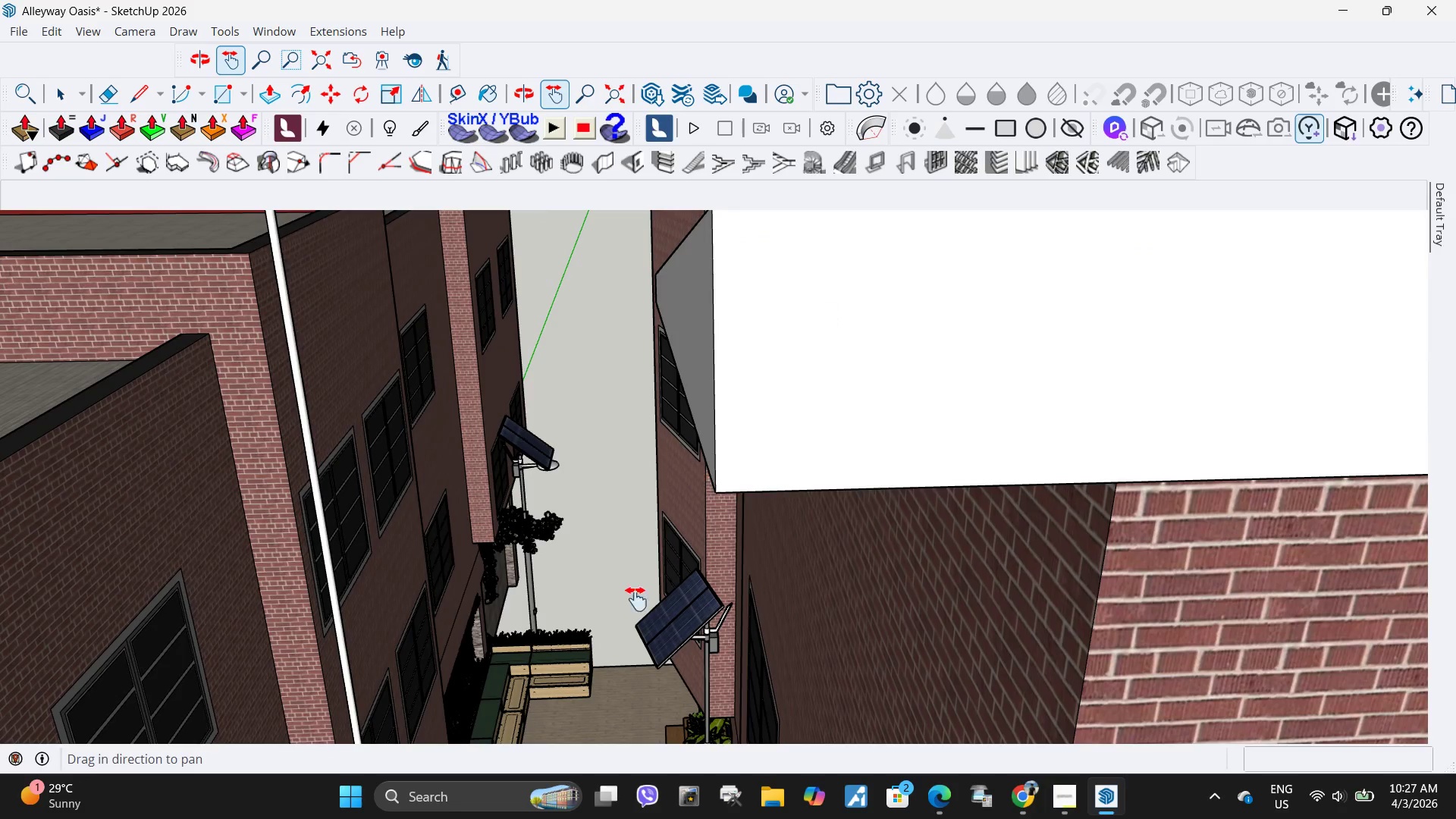 
left_click_drag(start_coordinate=[636, 599], to_coordinate=[806, 351])
 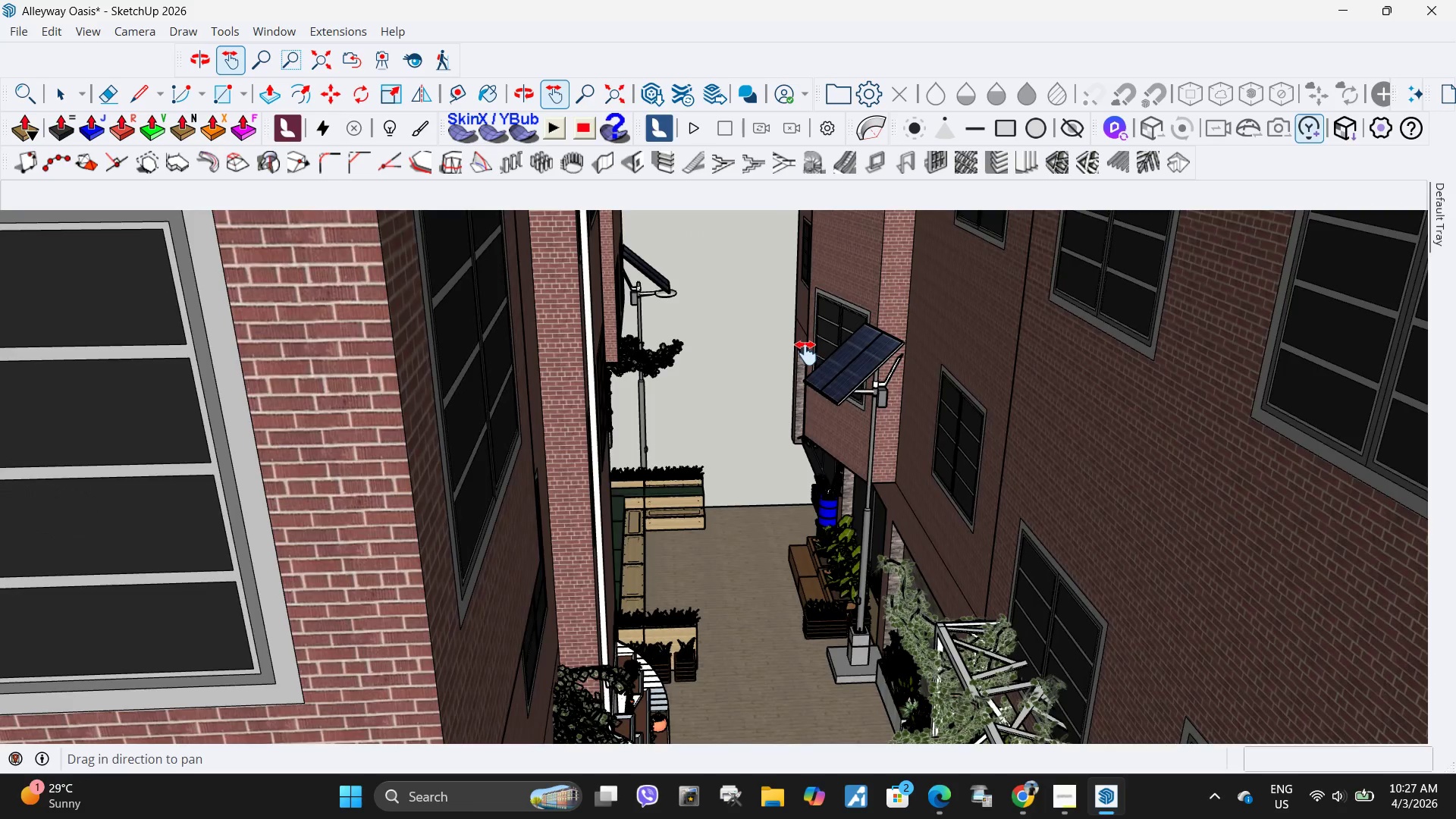 
scroll: coordinate [806, 380], scroll_direction: down, amount: 4.0
 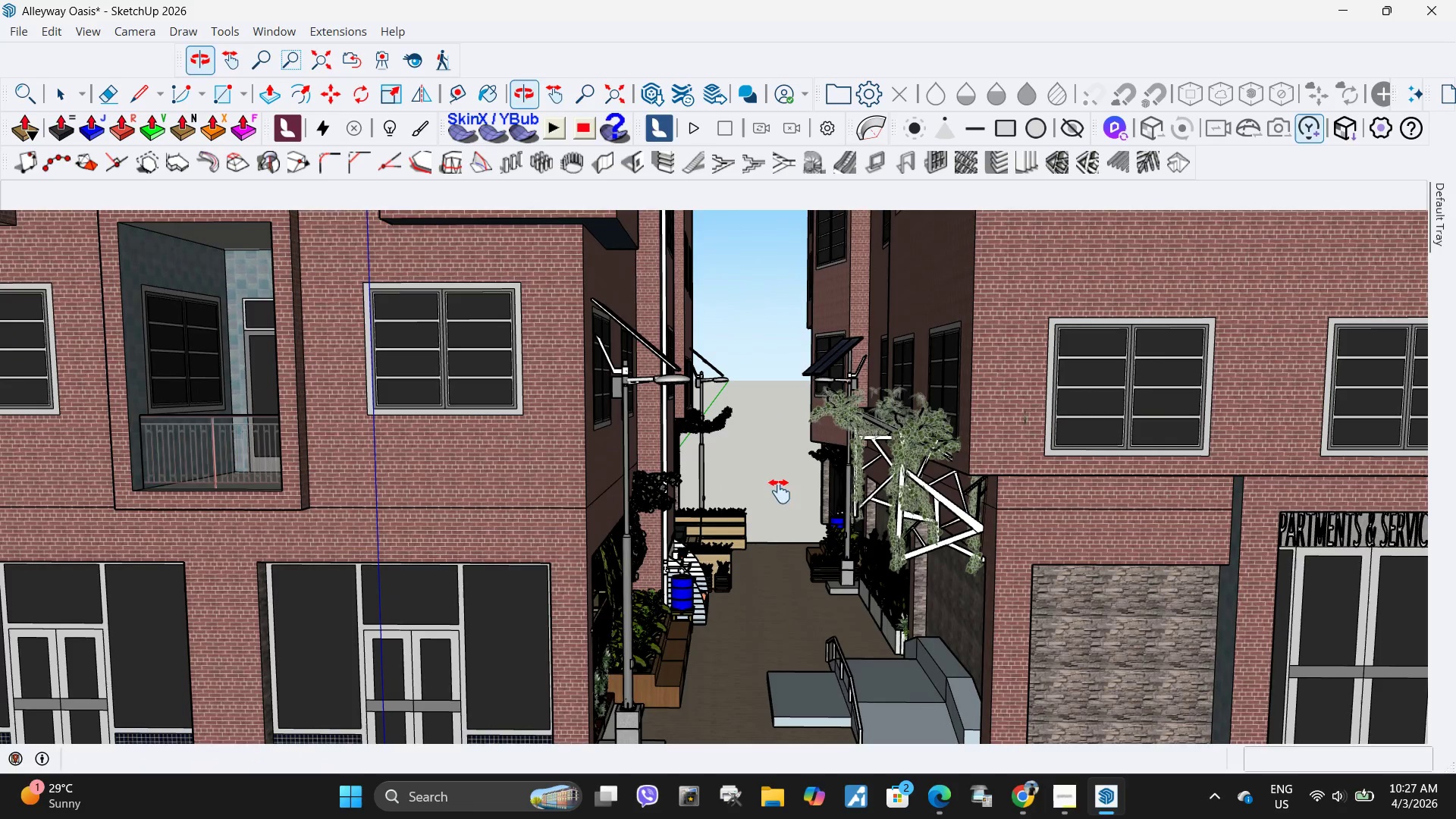 
left_click_drag(start_coordinate=[770, 542], to_coordinate=[752, 413])
 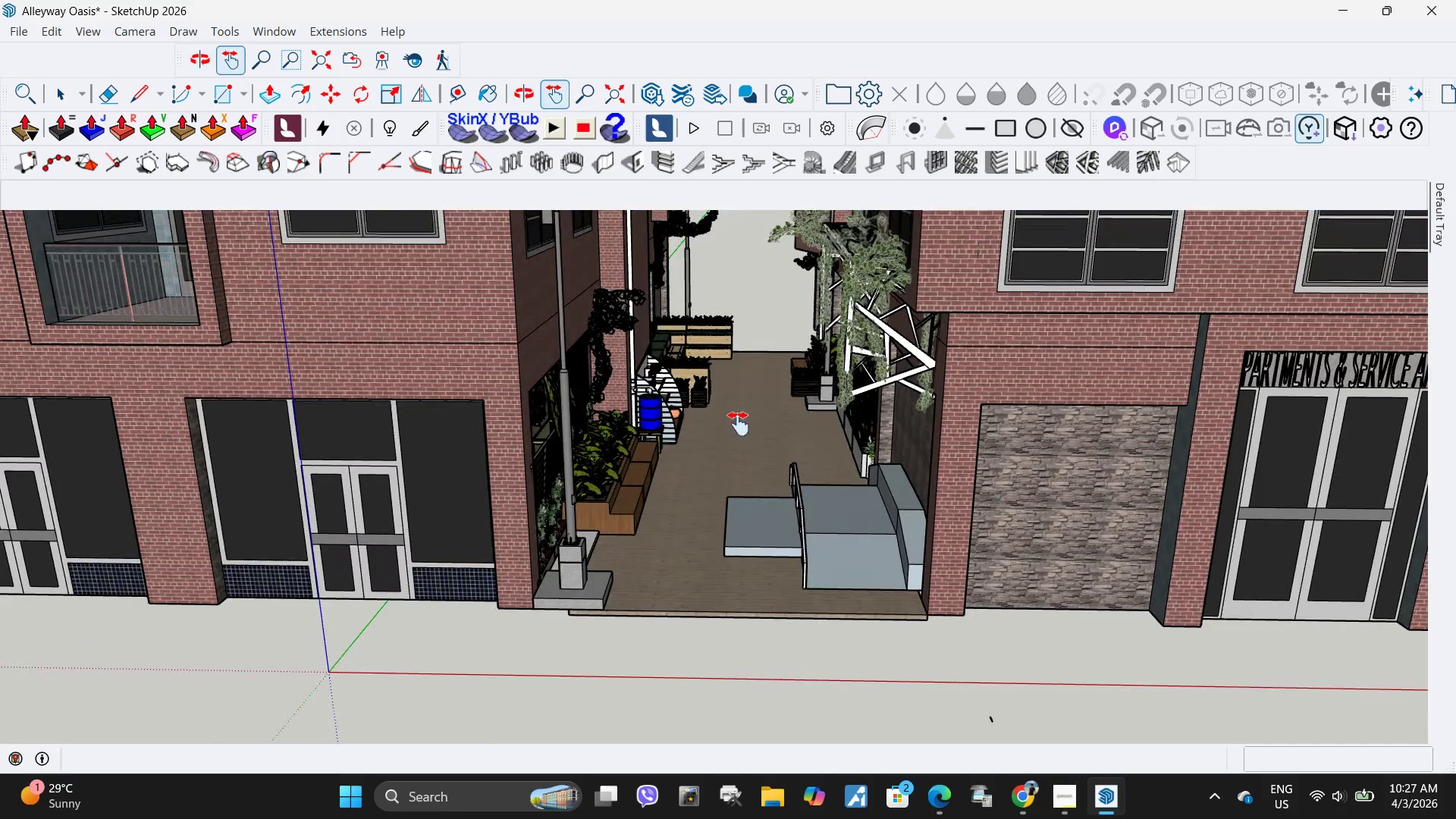 
left_click_drag(start_coordinate=[739, 383], to_coordinate=[728, 527])
 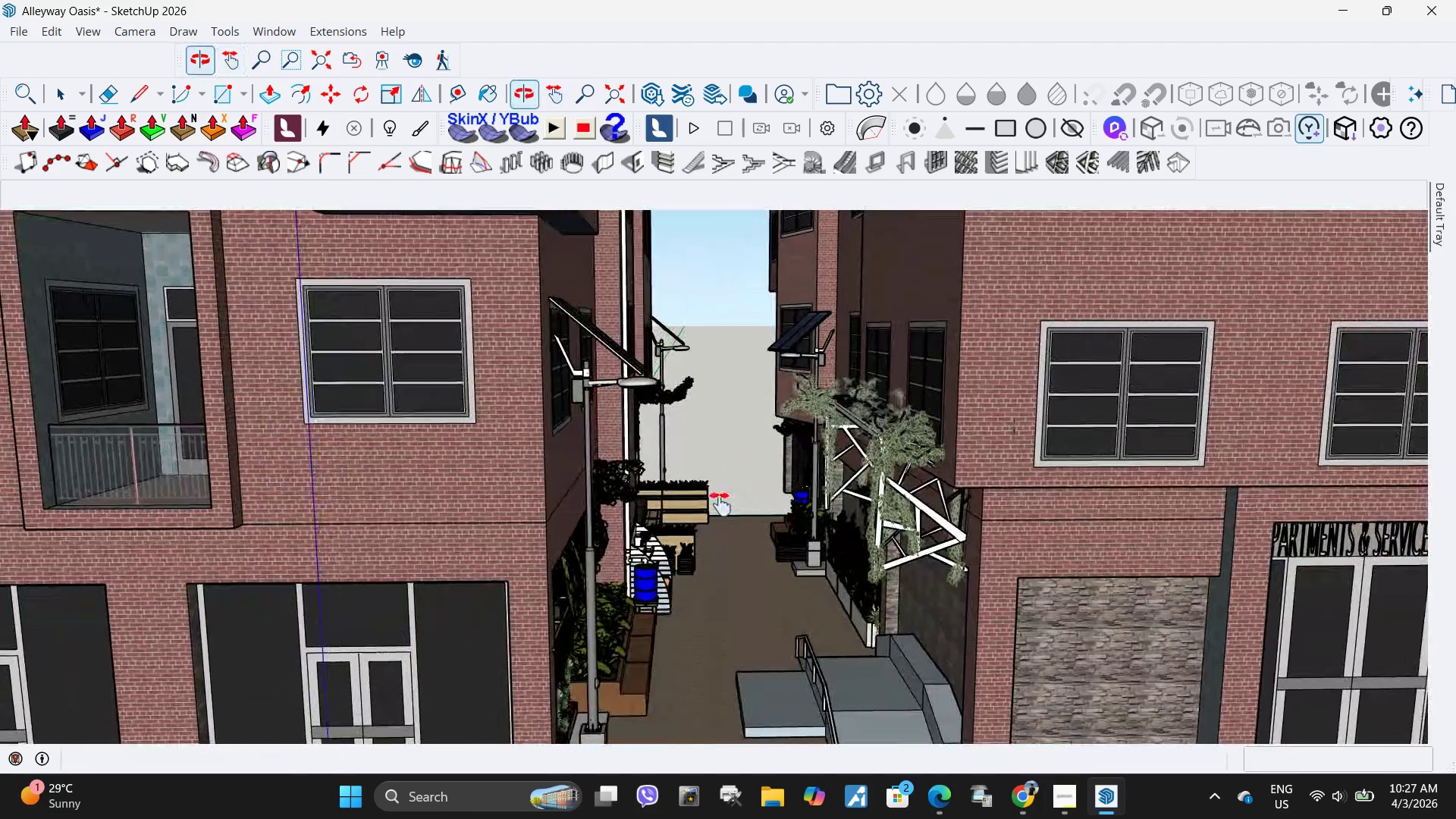 
left_click_drag(start_coordinate=[718, 524], to_coordinate=[704, 510])
 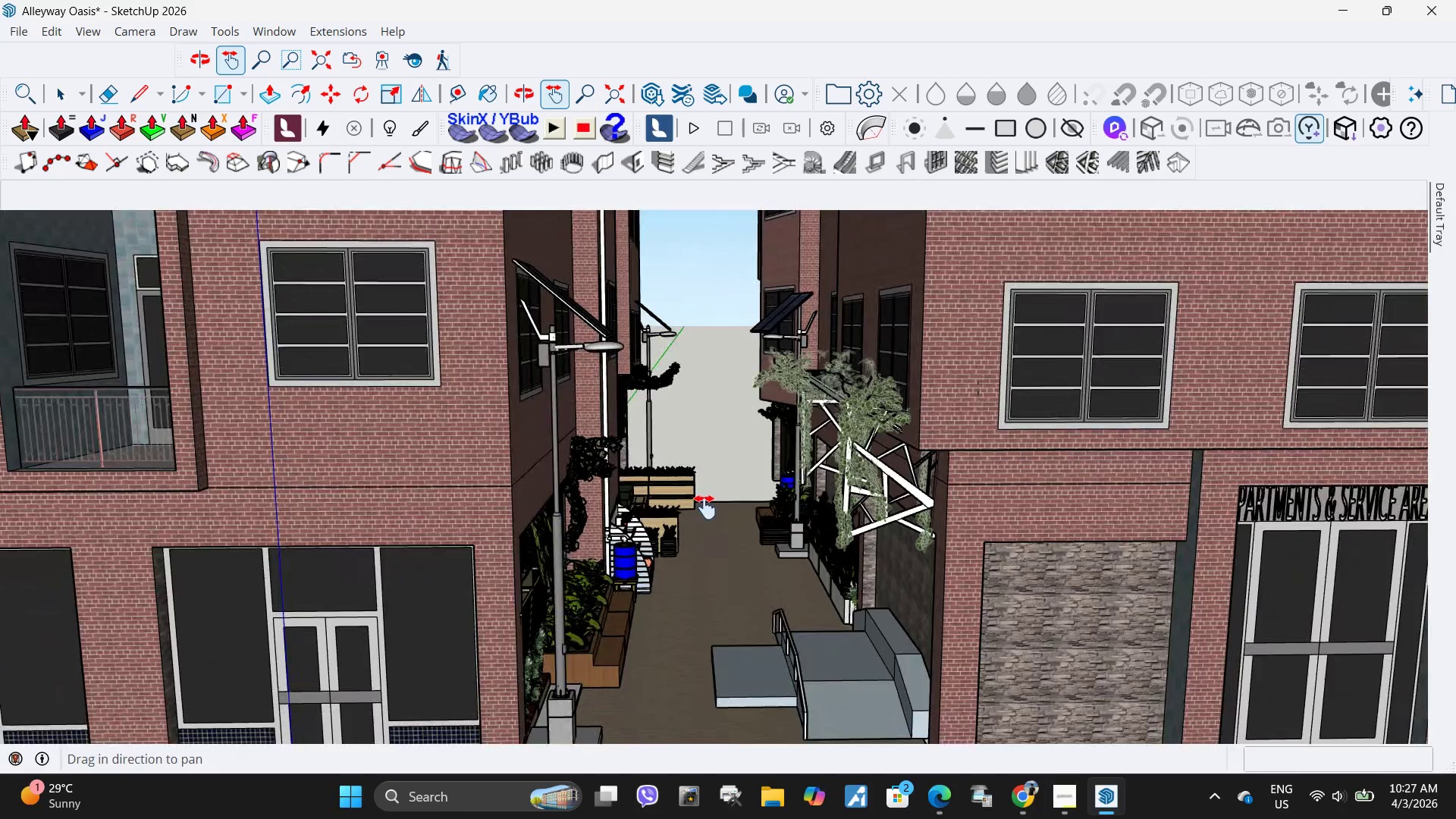 
scroll: coordinate [705, 507], scroll_direction: down, amount: 3.0
 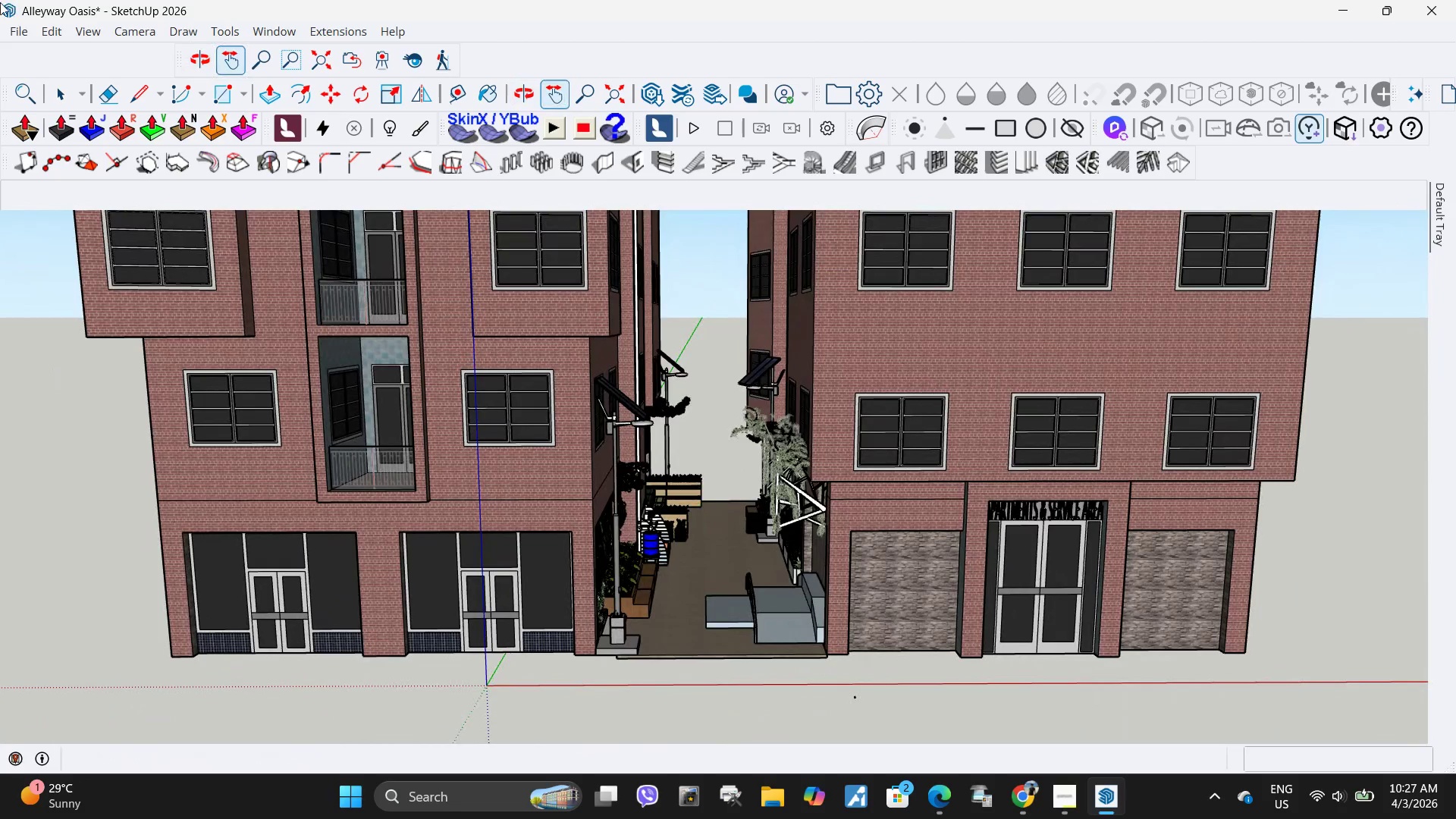 
left_click([24, 38])
 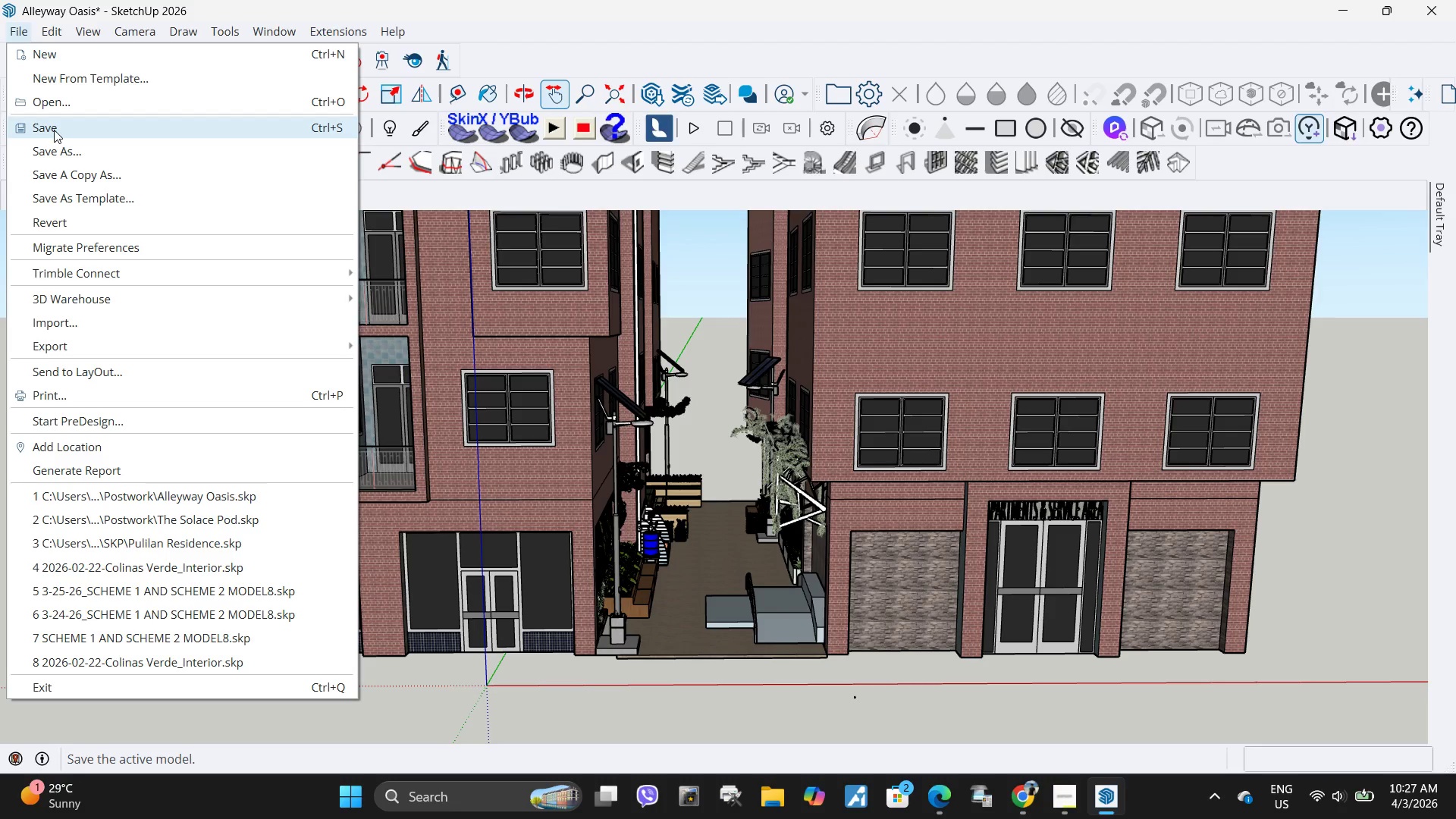 
left_click([54, 130])
 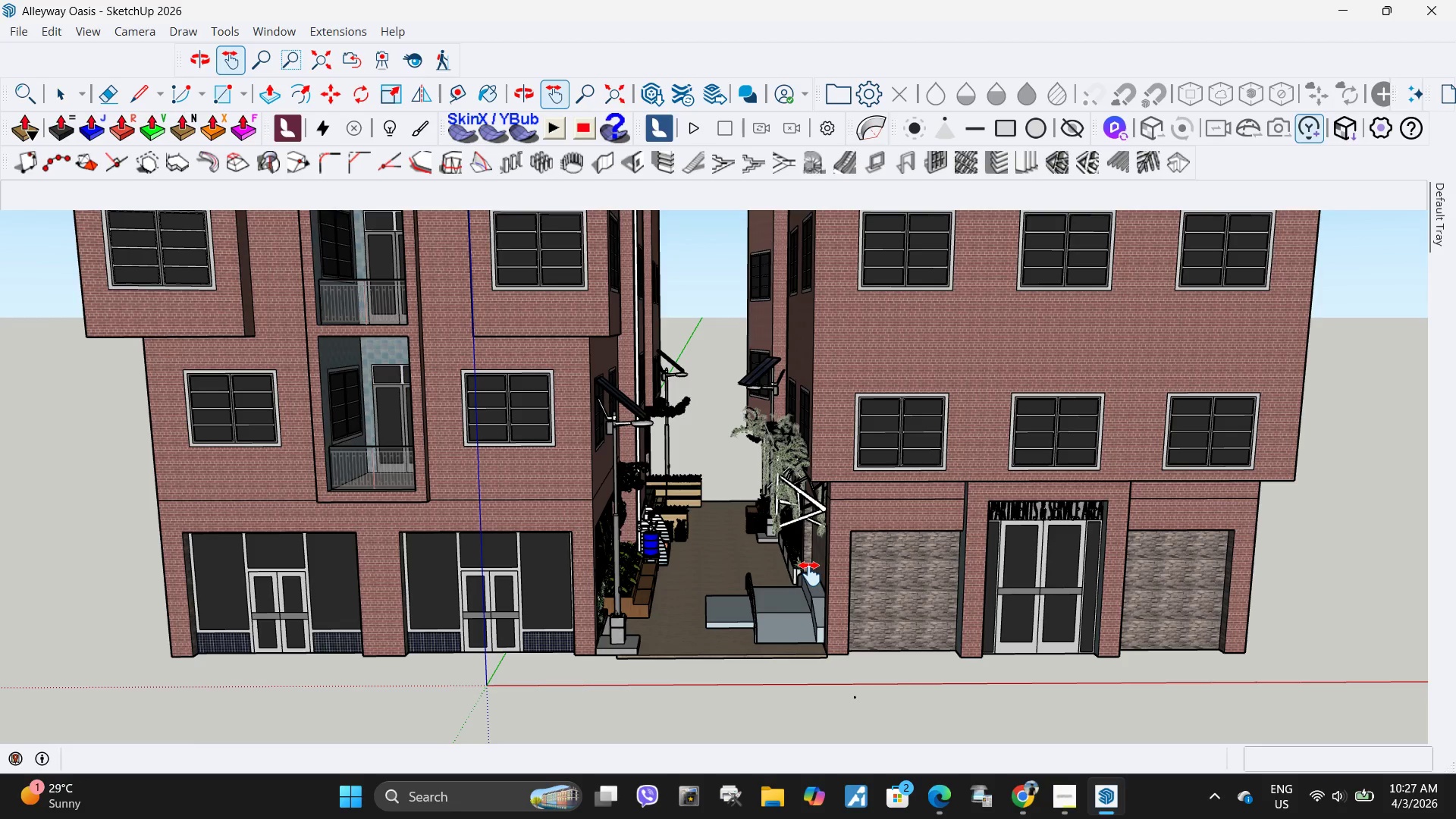 
wait(8.94)
 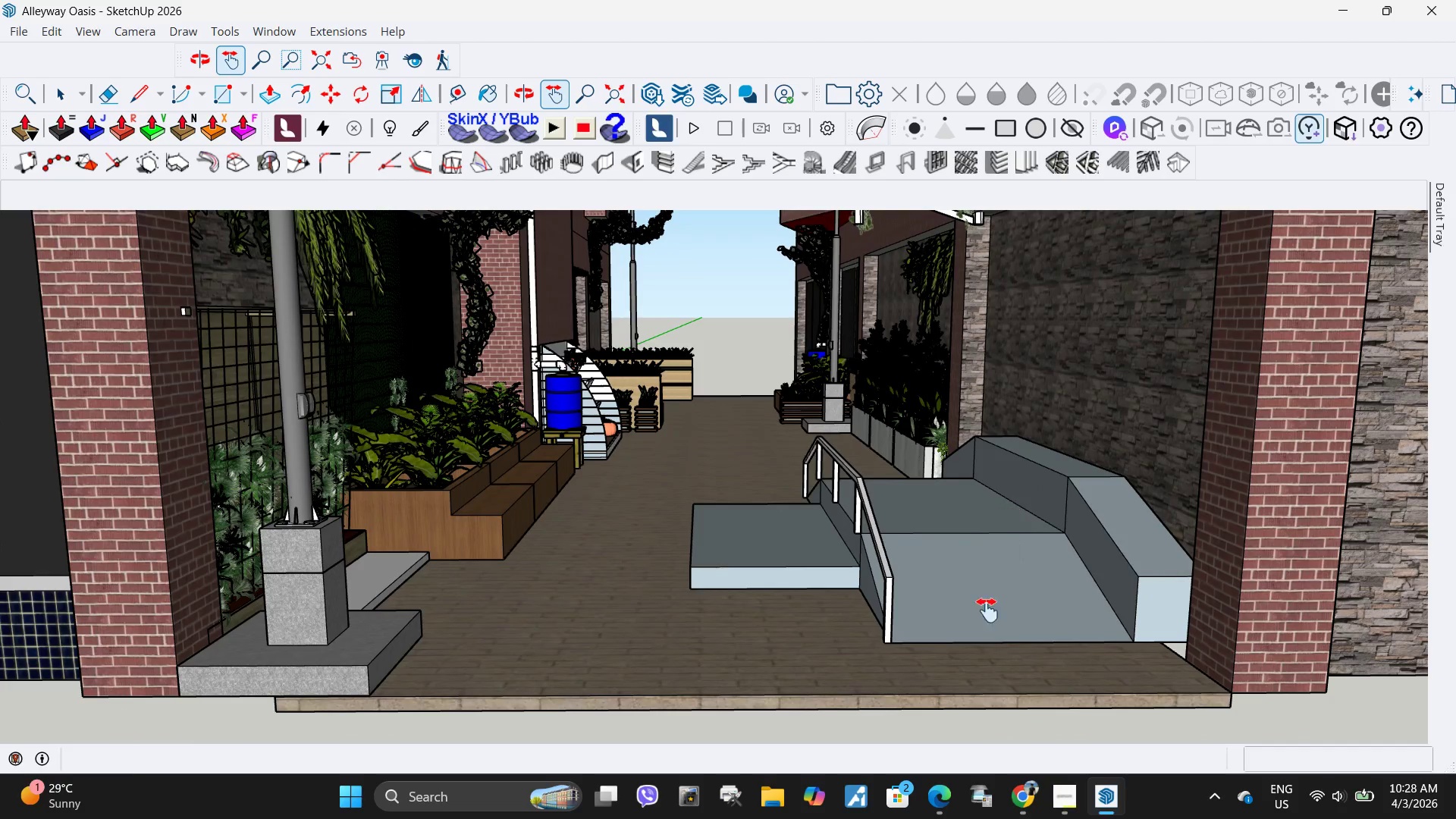 
key(Space)
 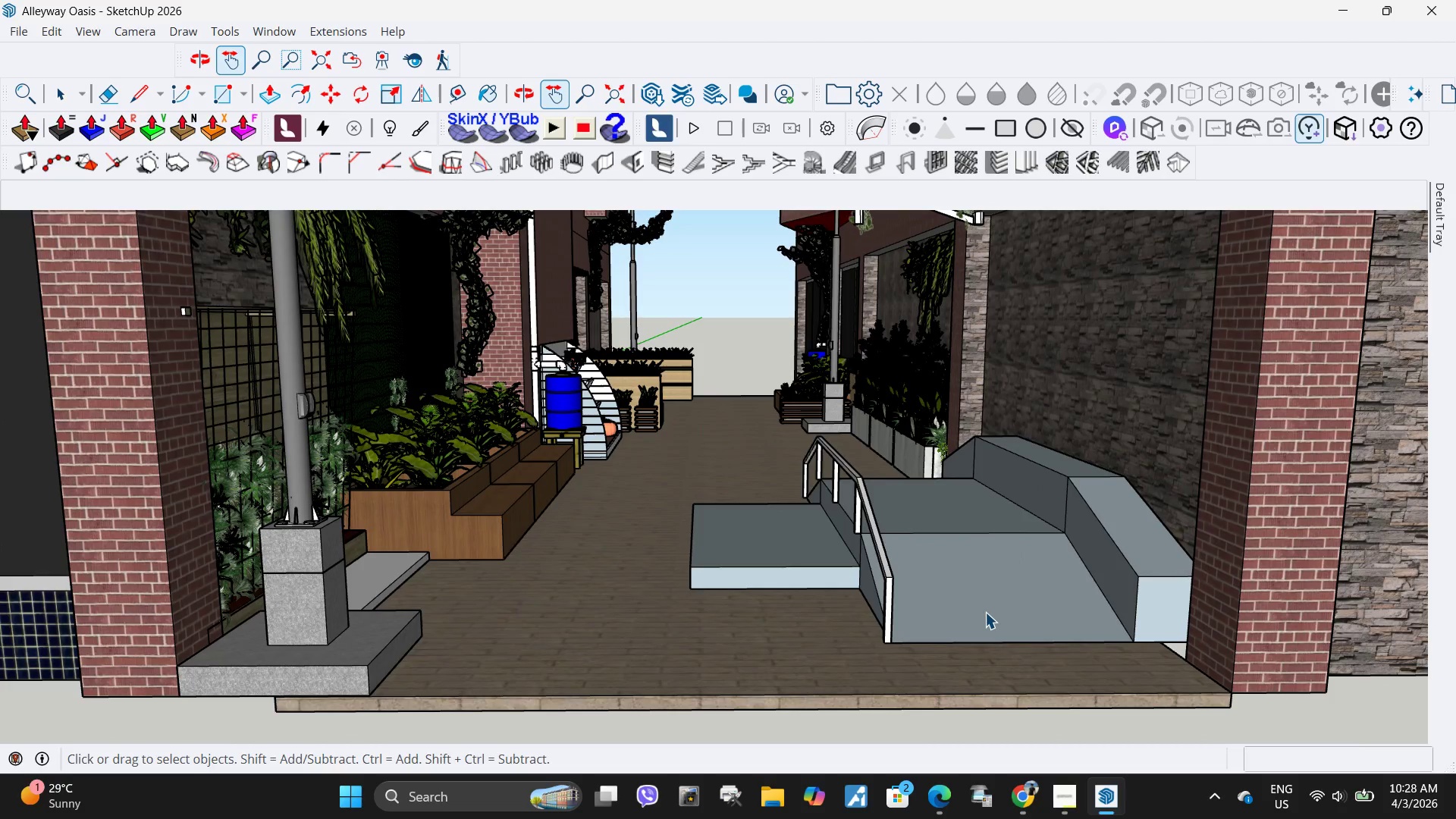 
left_click([985, 612])
 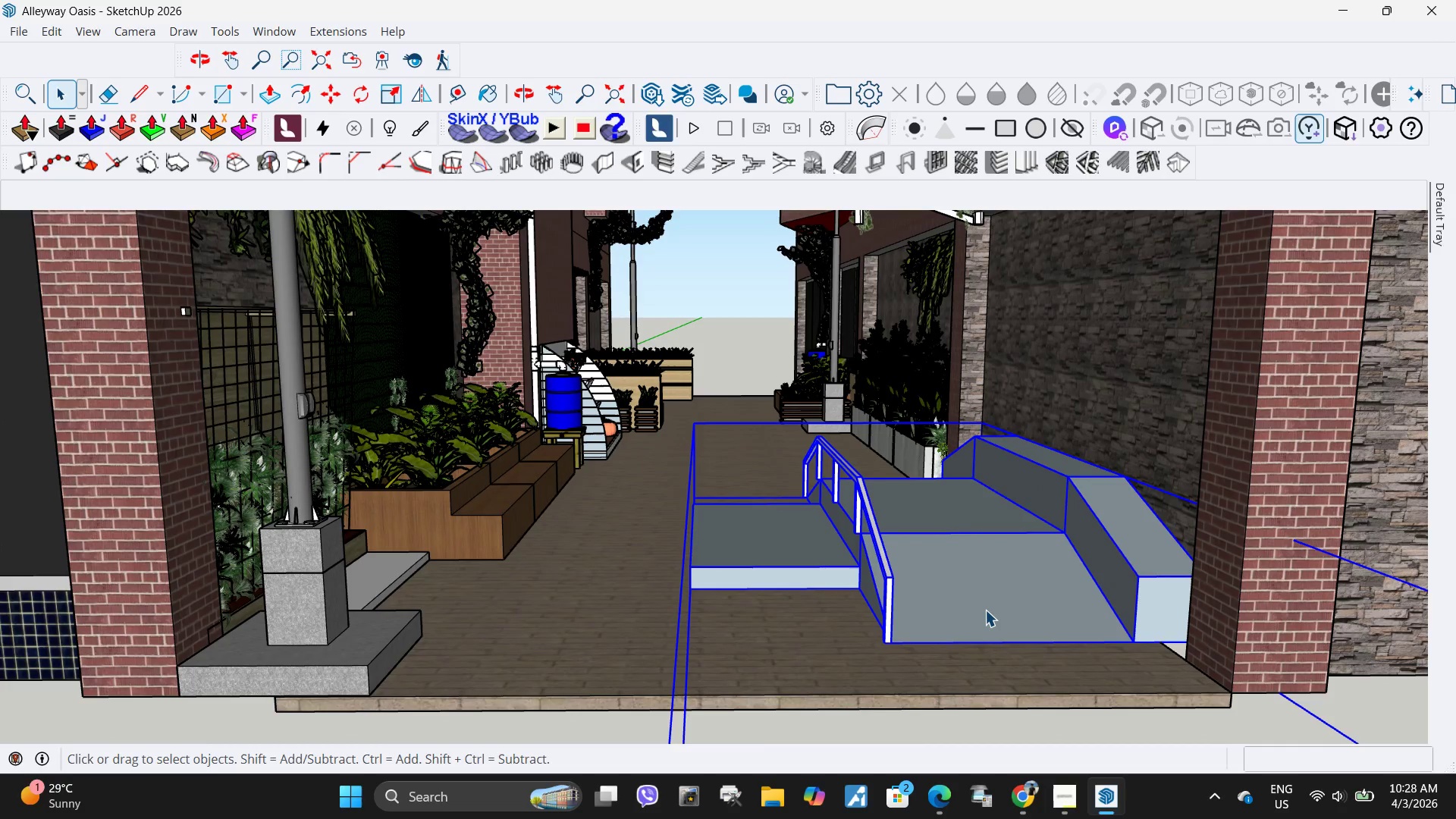 
scroll: coordinate [1011, 519], scroll_direction: up, amount: 16.0
 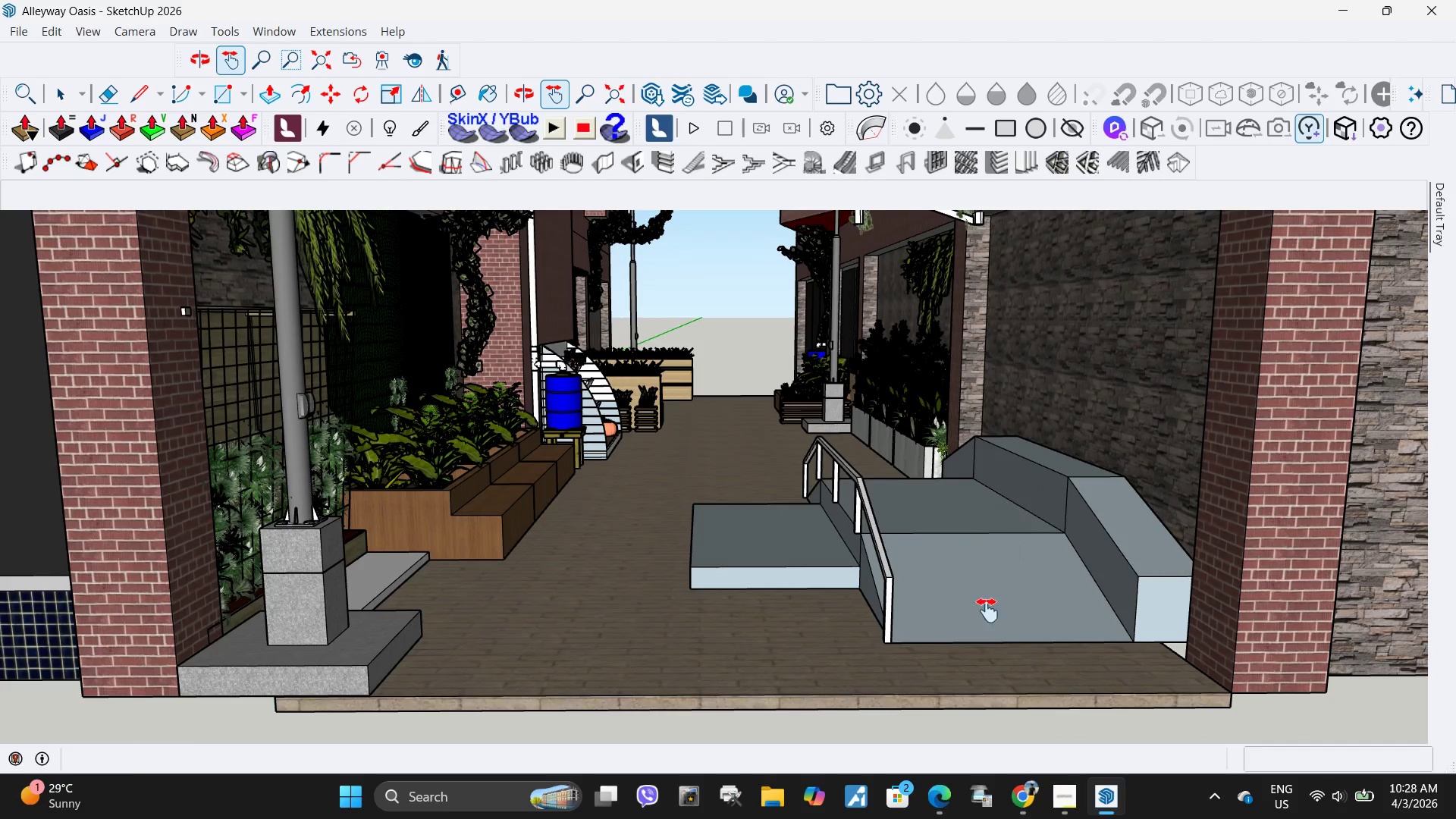 
double_click([985, 610])
 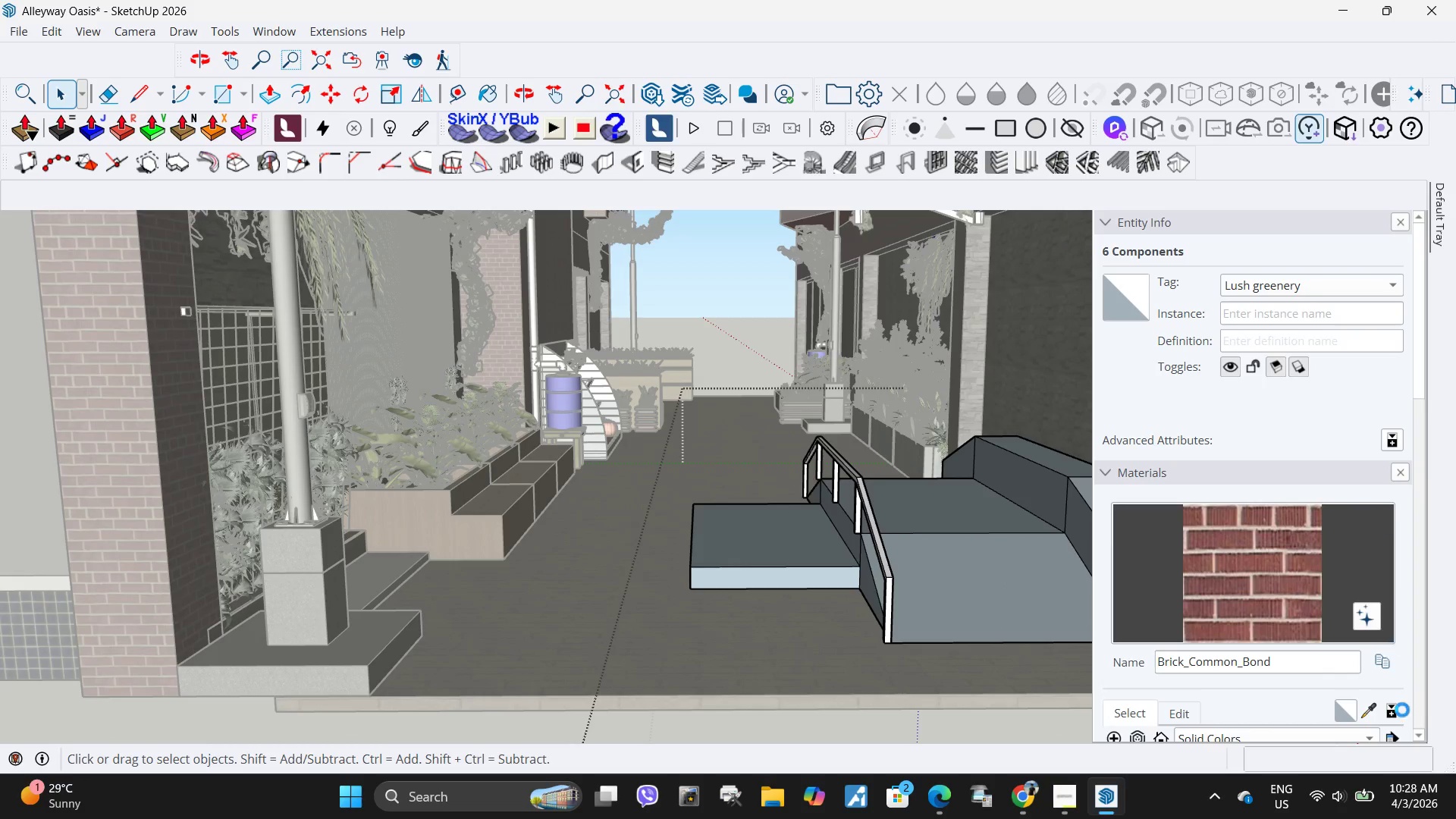 
left_click([1369, 709])
 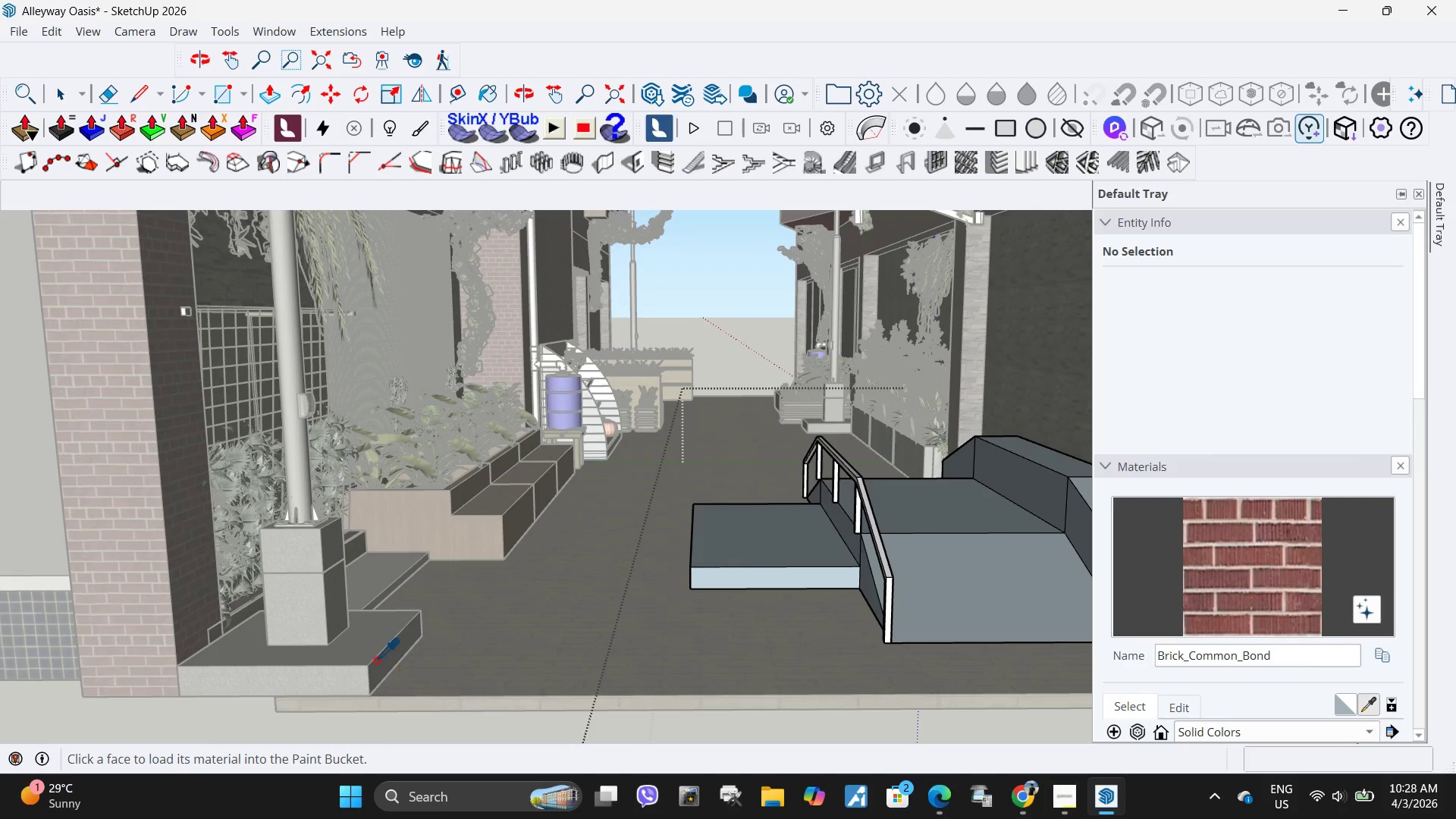 
left_click([367, 651])
 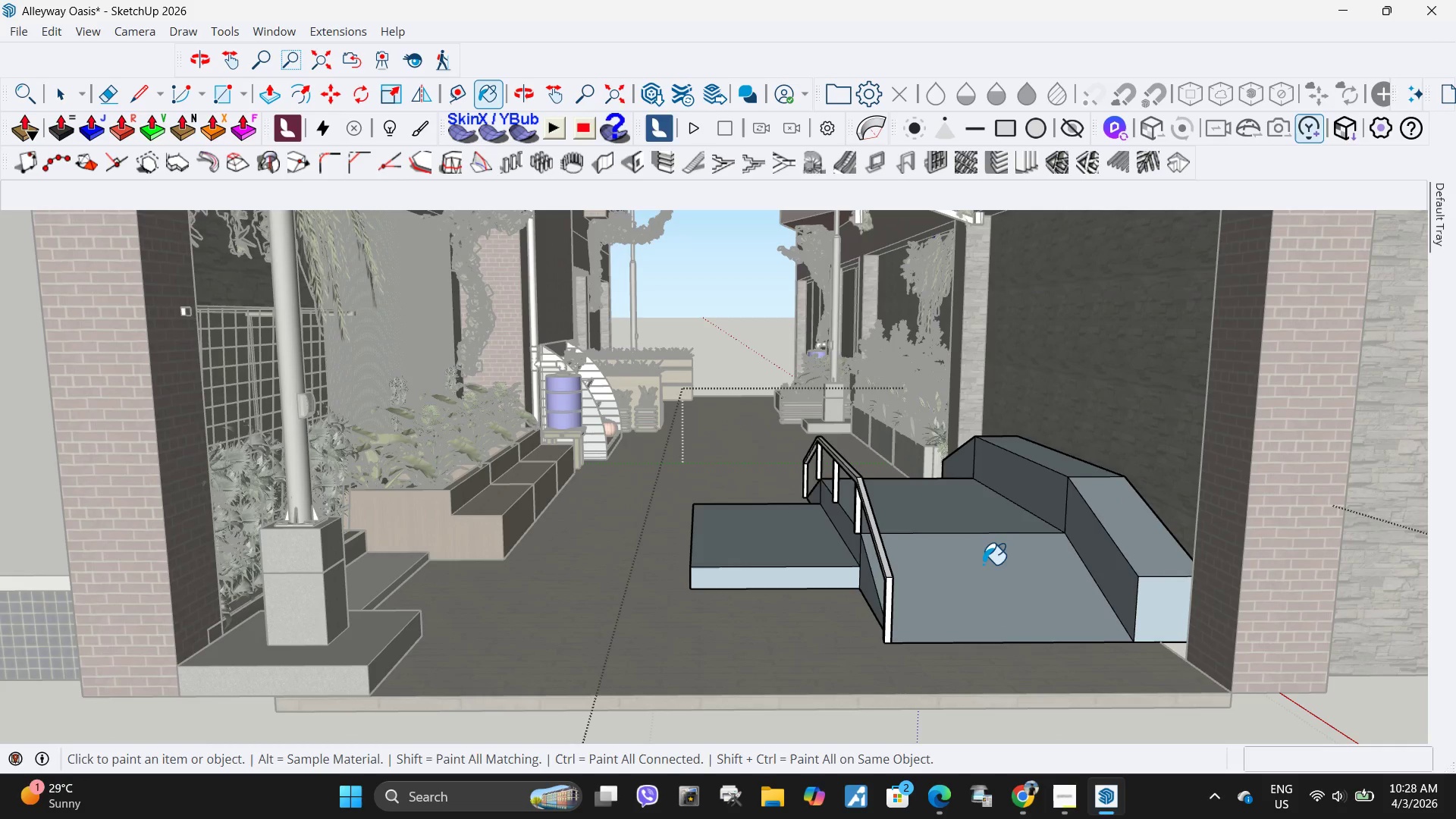 
double_click([951, 526])
 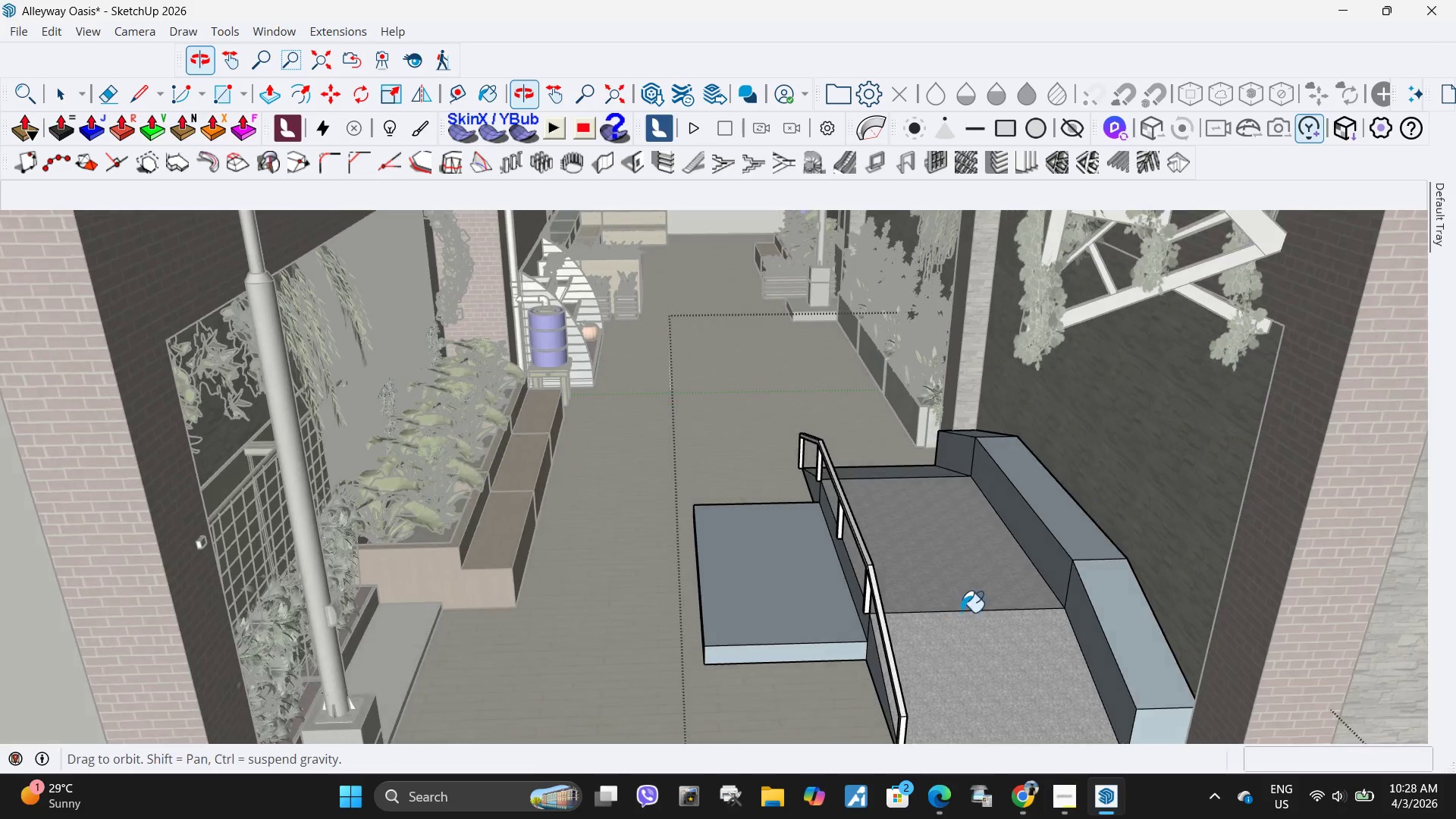 
left_click([802, 582])
 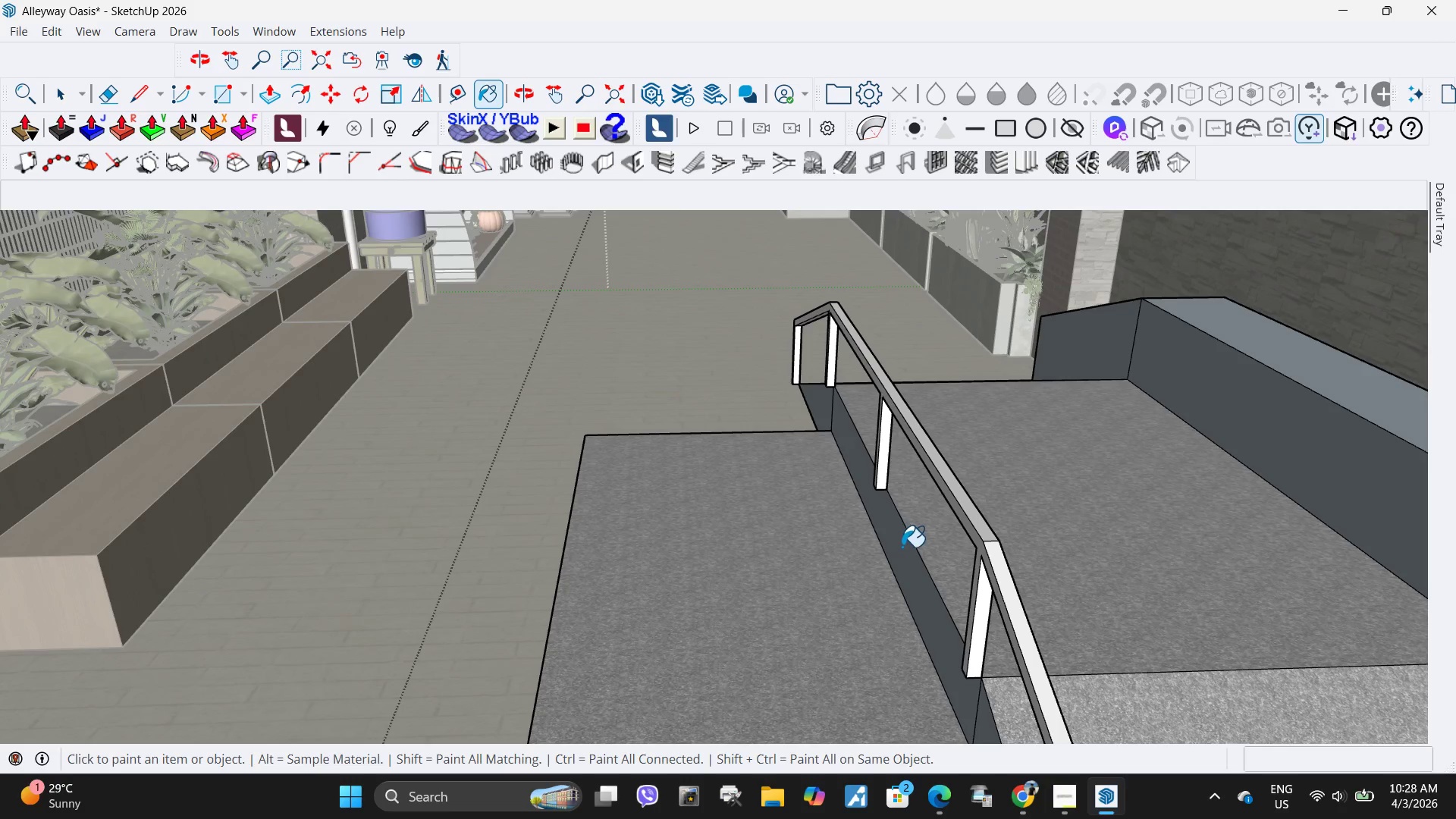 
scroll: coordinate [819, 566], scroll_direction: up, amount: 9.0
 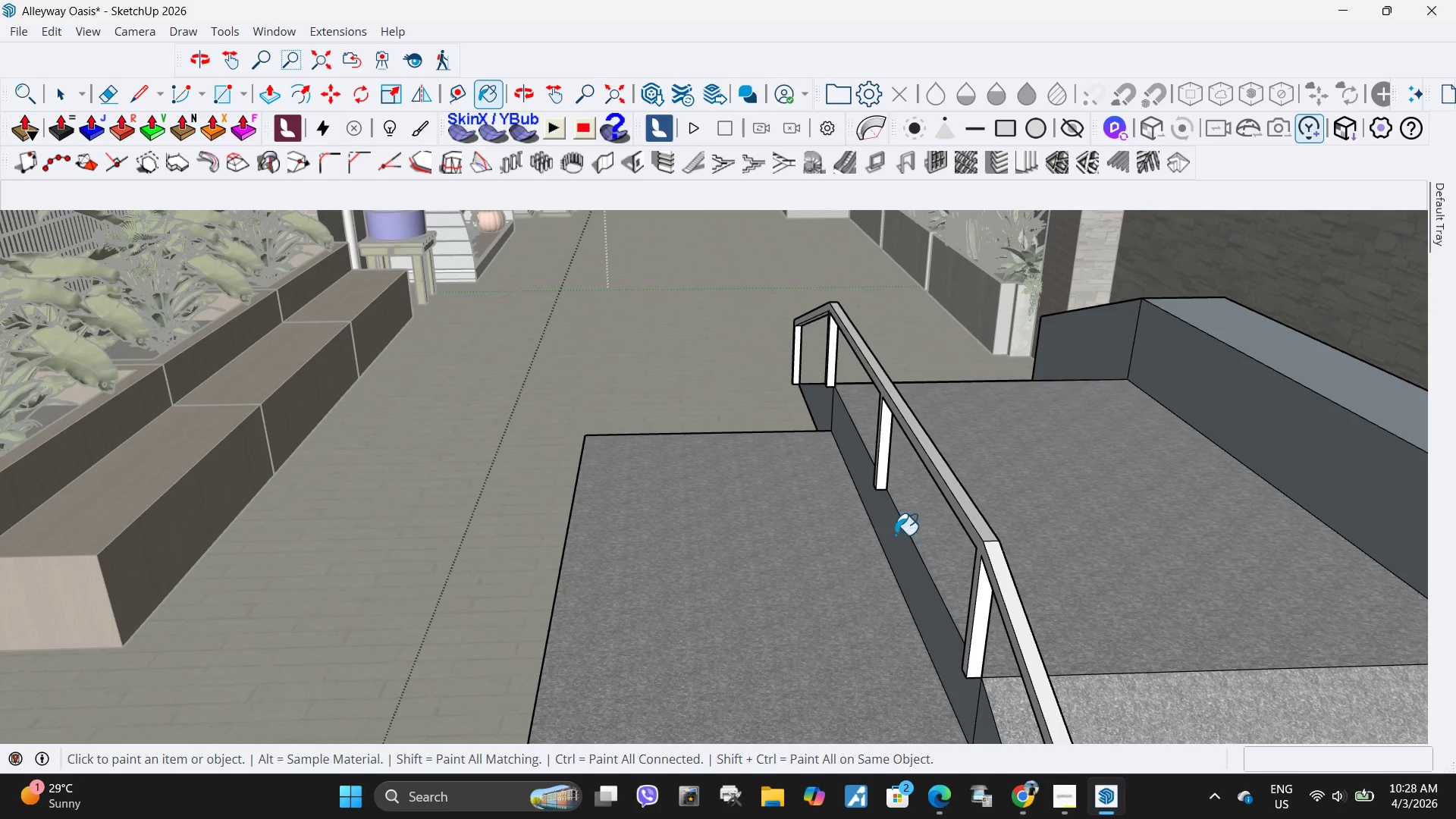 
left_click_drag(start_coordinate=[902, 547], to_coordinate=[901, 542])
 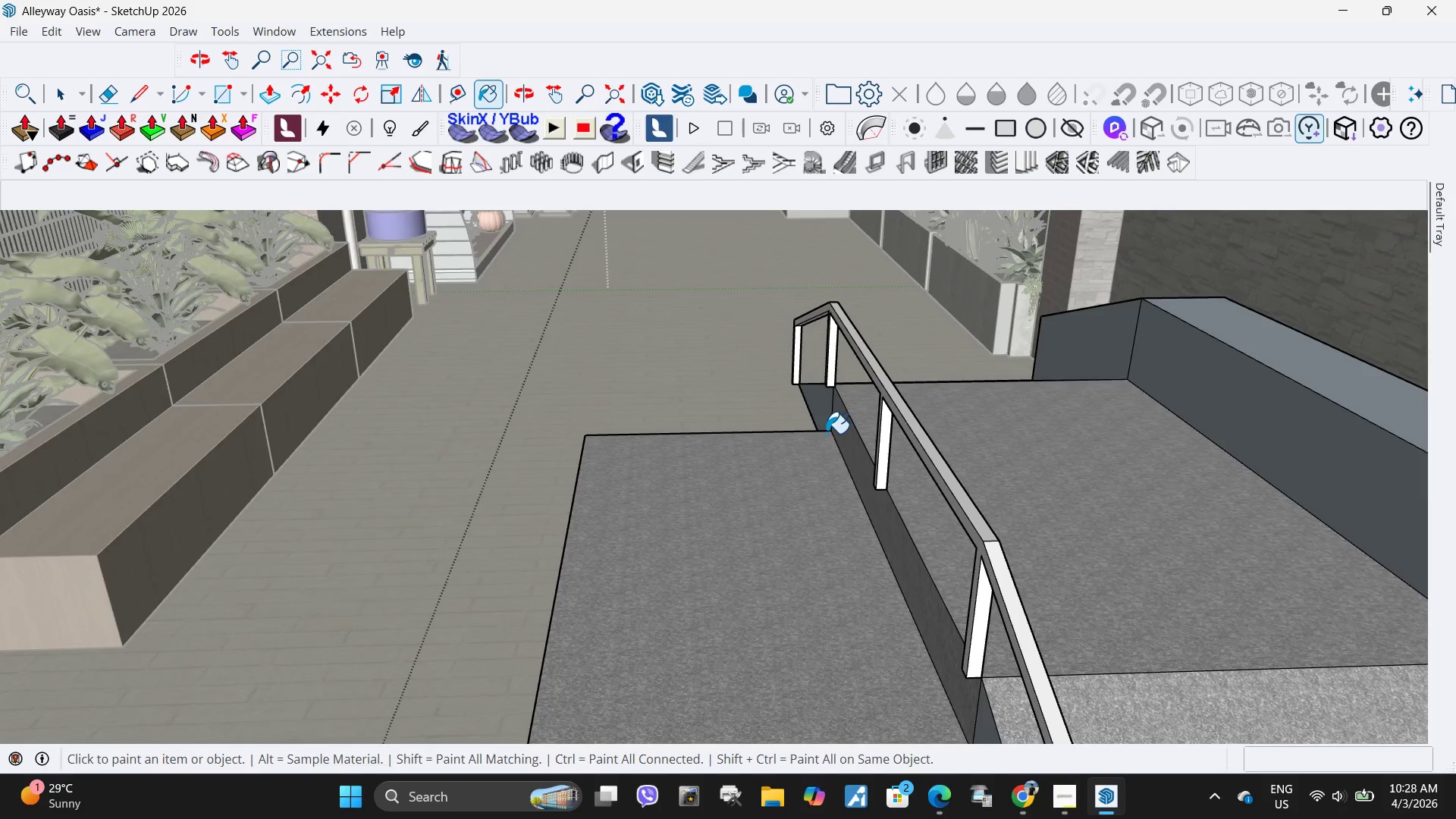 
scroll: coordinate [826, 433], scroll_direction: down, amount: 7.0
 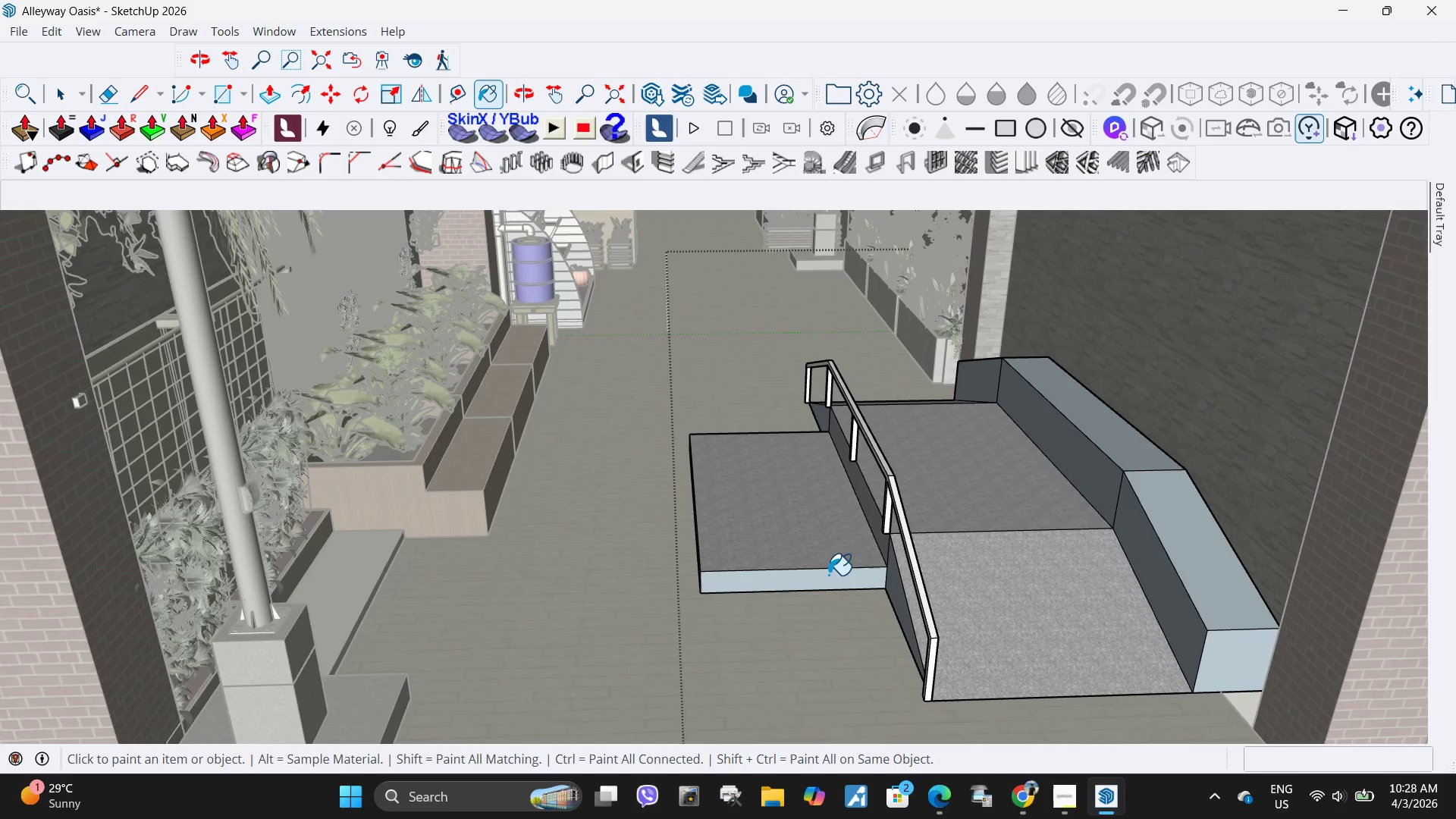 
left_click([828, 573])
 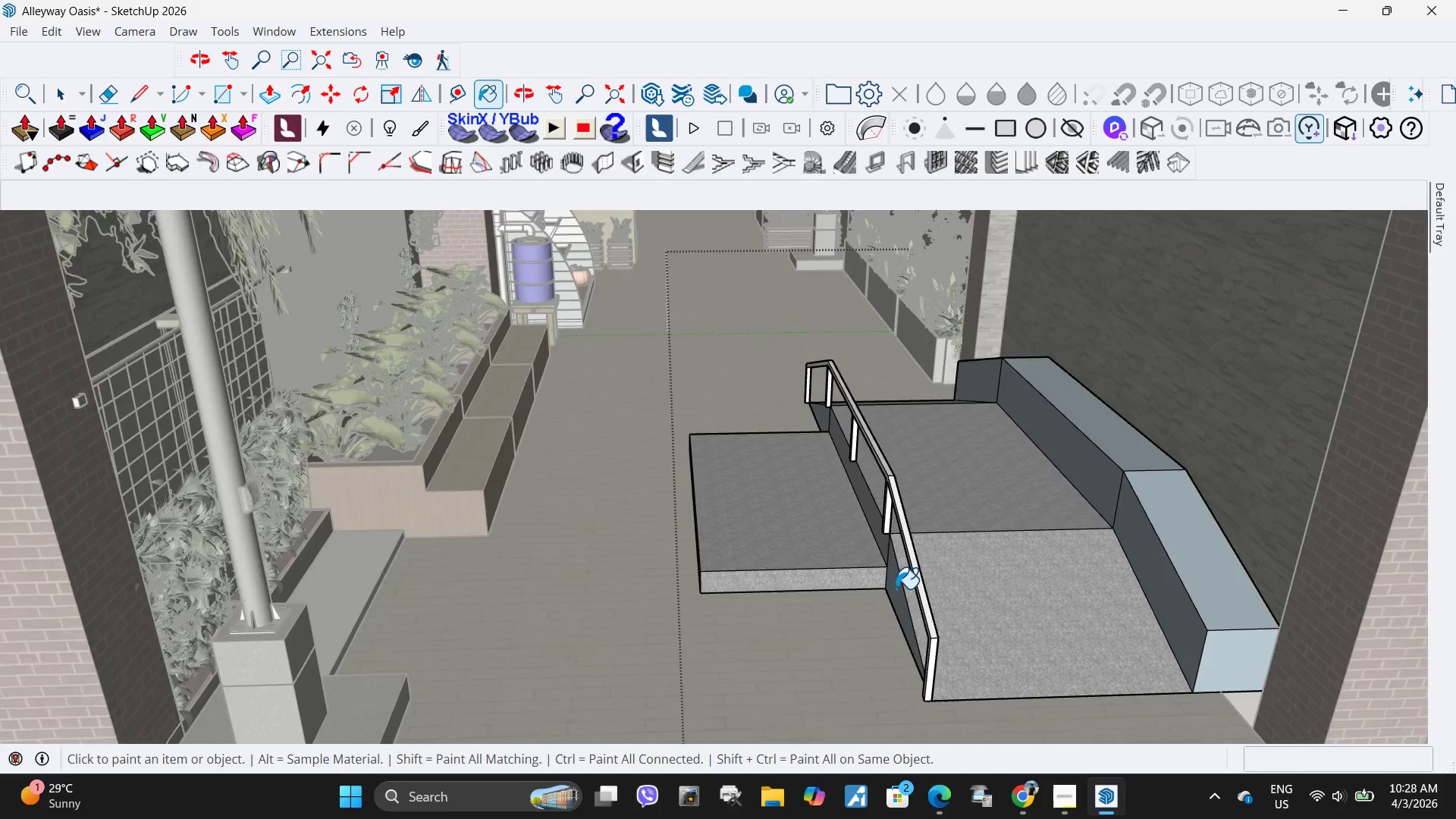 
left_click([897, 588])
 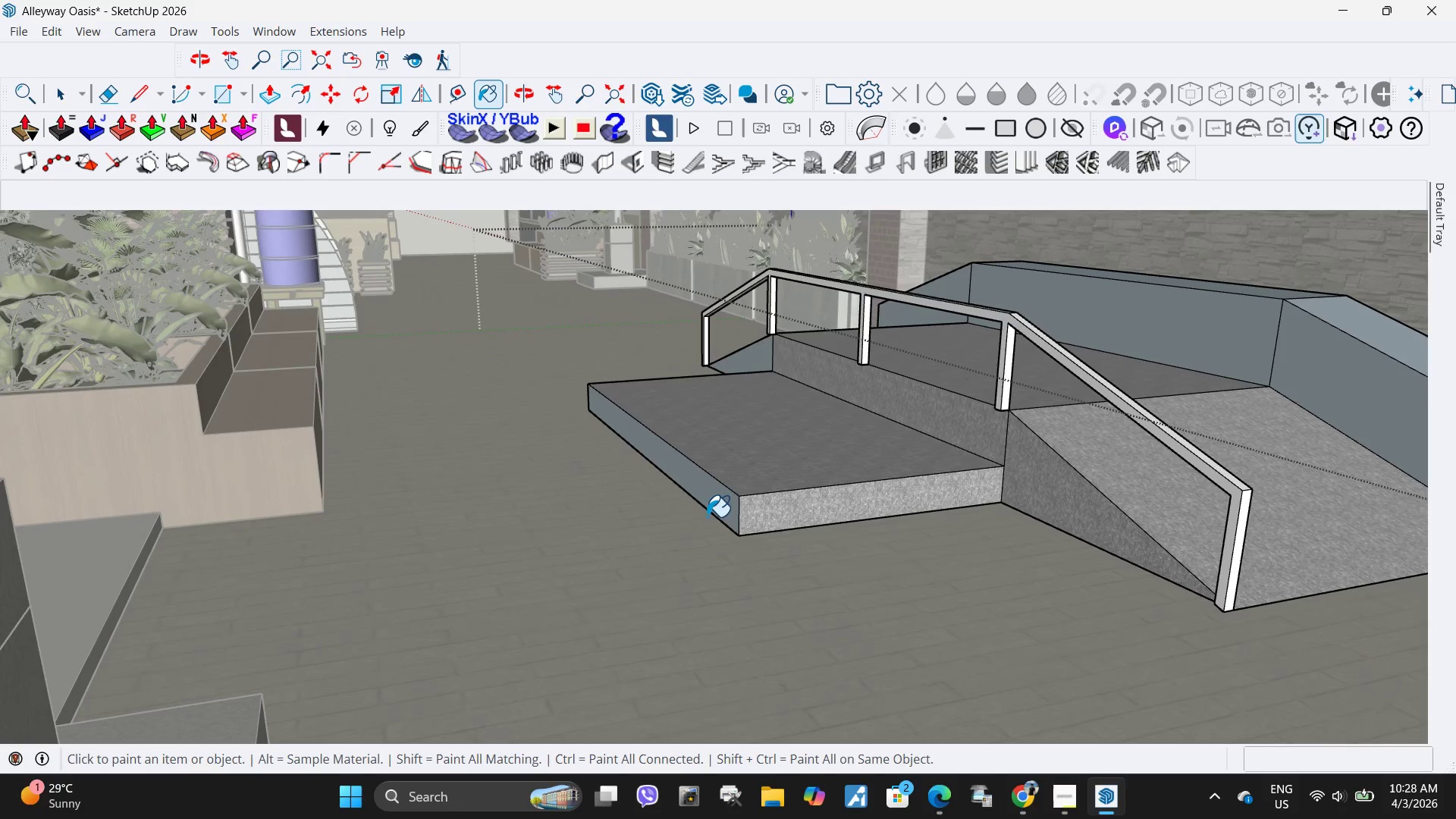 
scroll: coordinate [897, 588], scroll_direction: up, amount: 5.0
 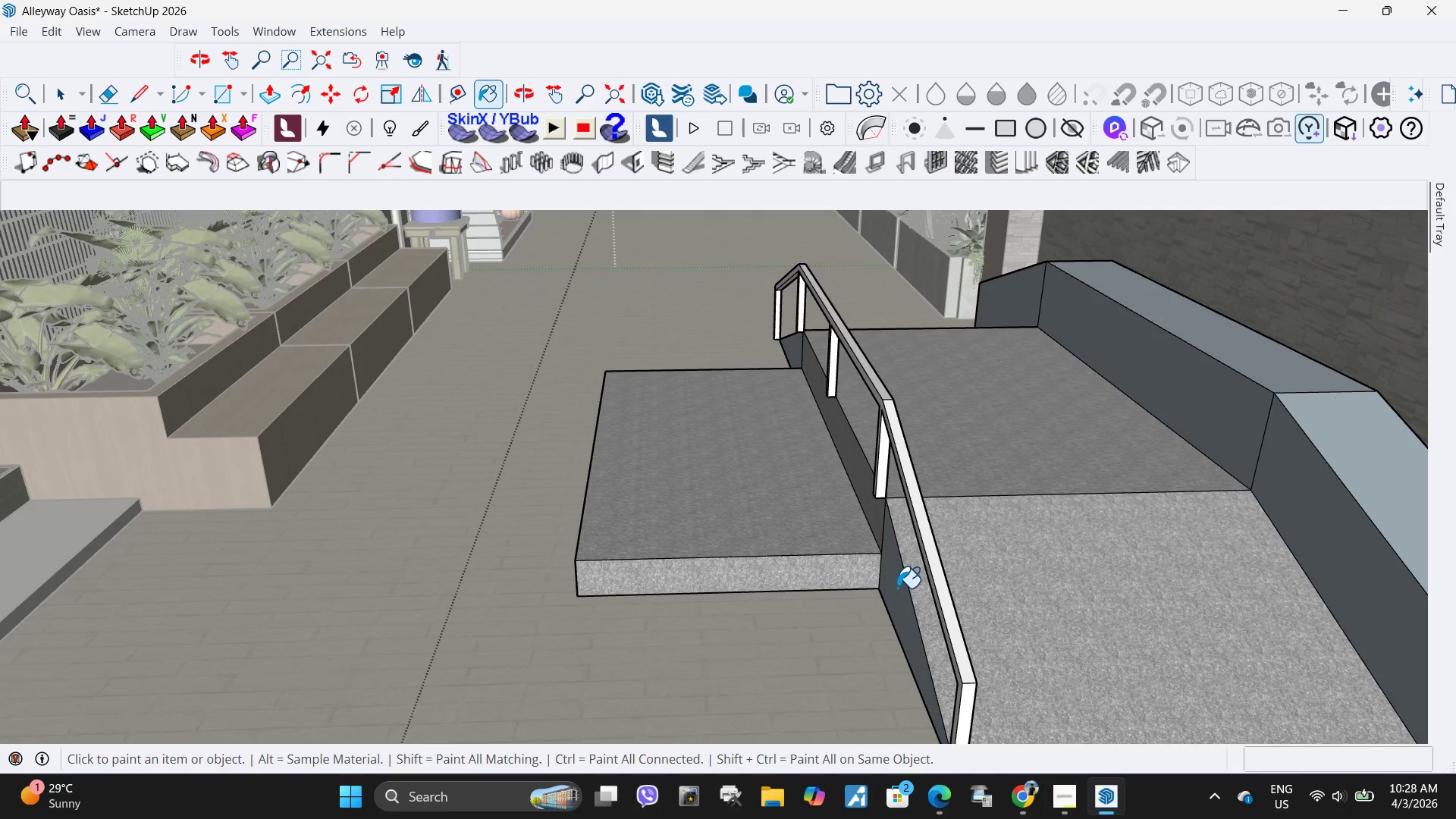 
left_click([721, 507])
 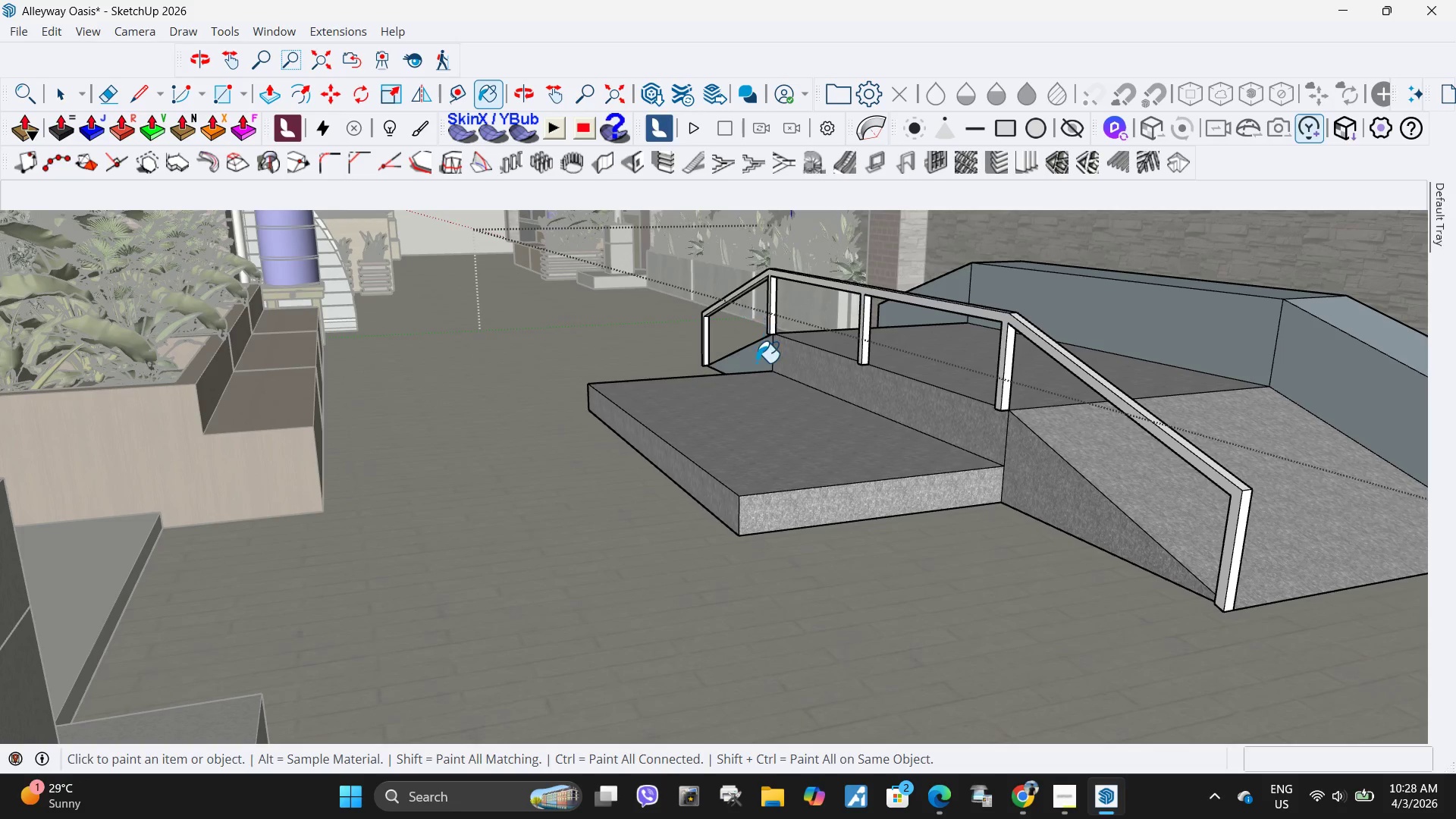 
left_click([755, 364])
 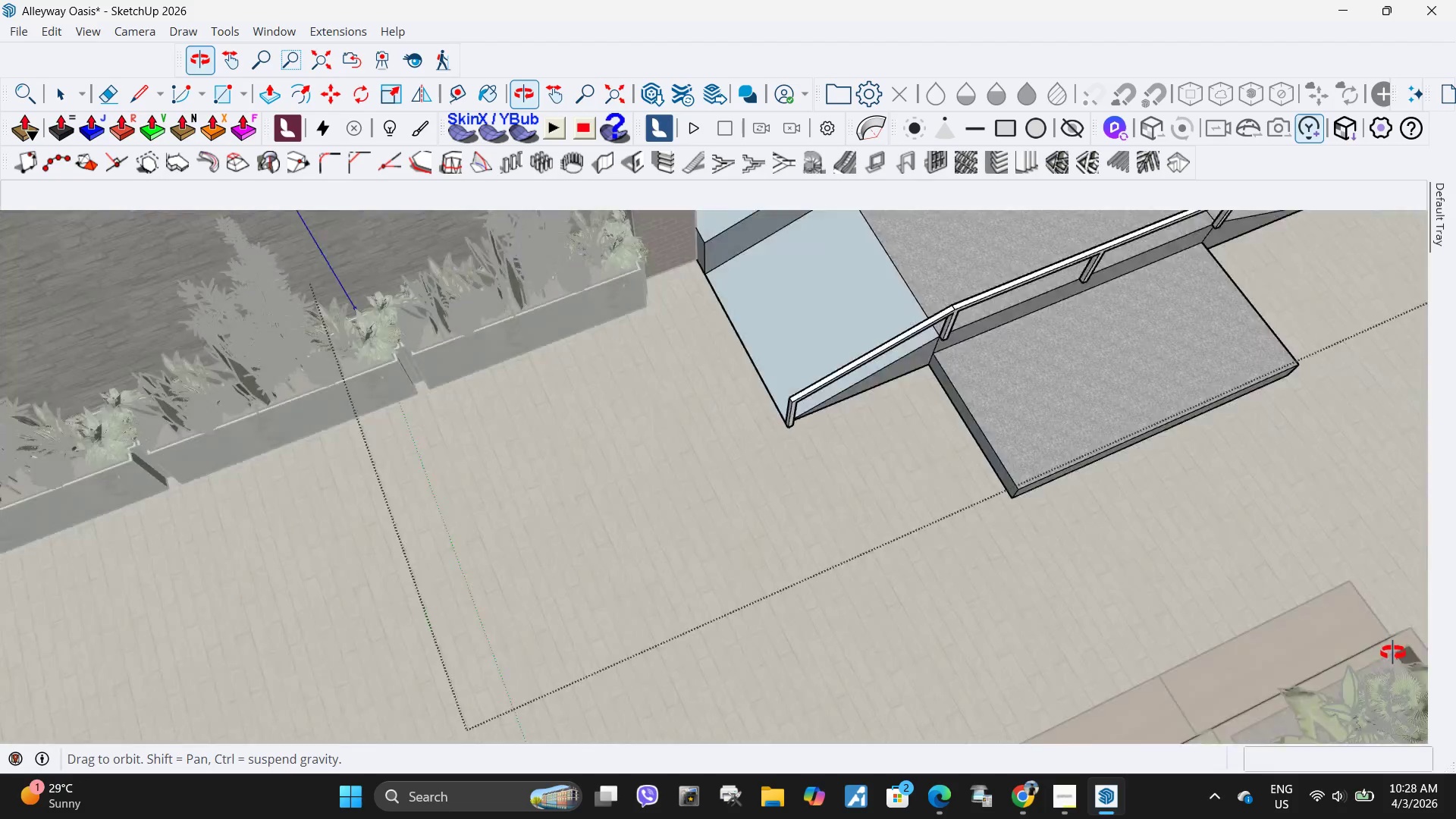 
scroll: coordinate [979, 283], scroll_direction: up, amount: 4.0
 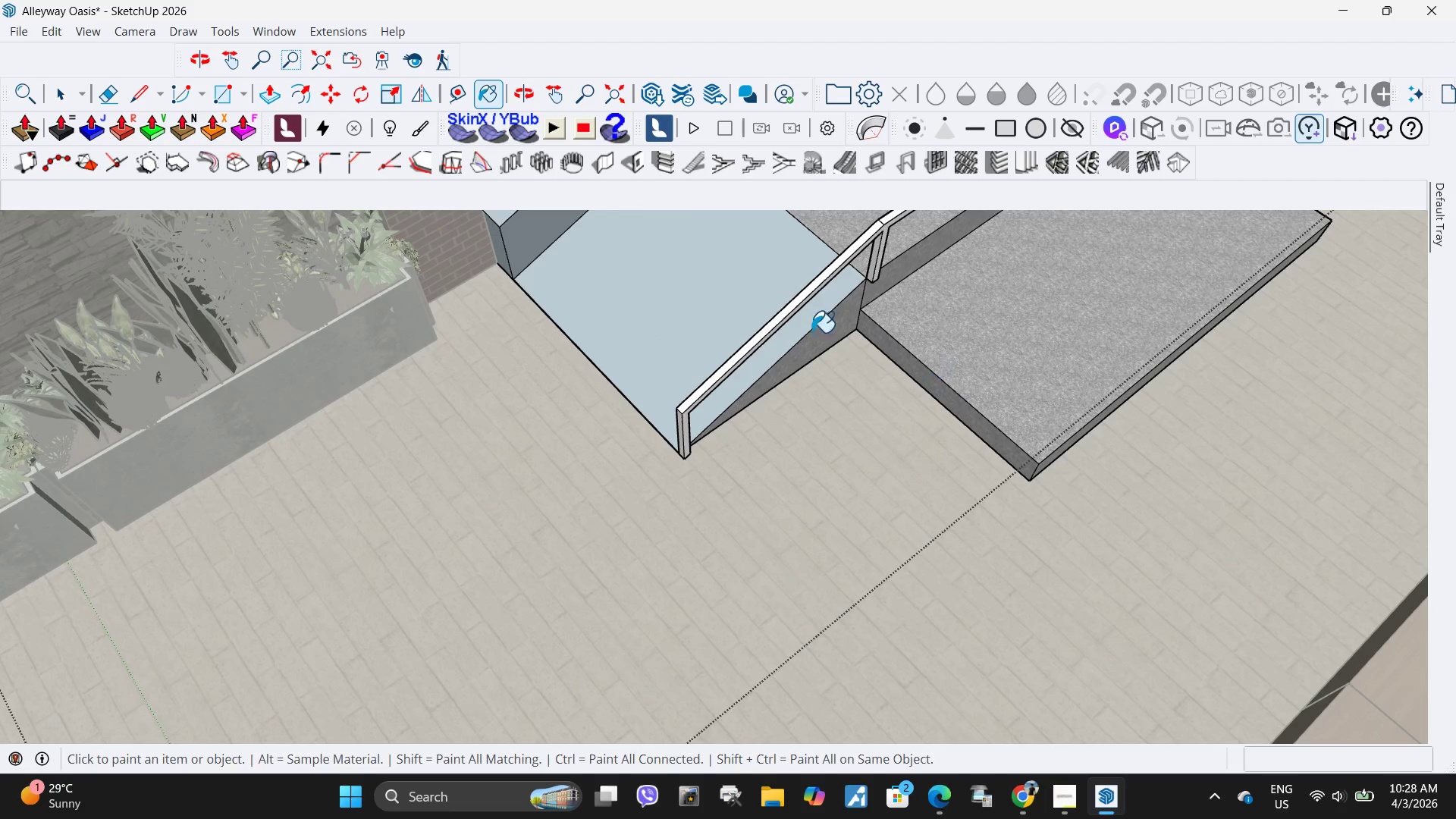 
double_click([658, 293])
 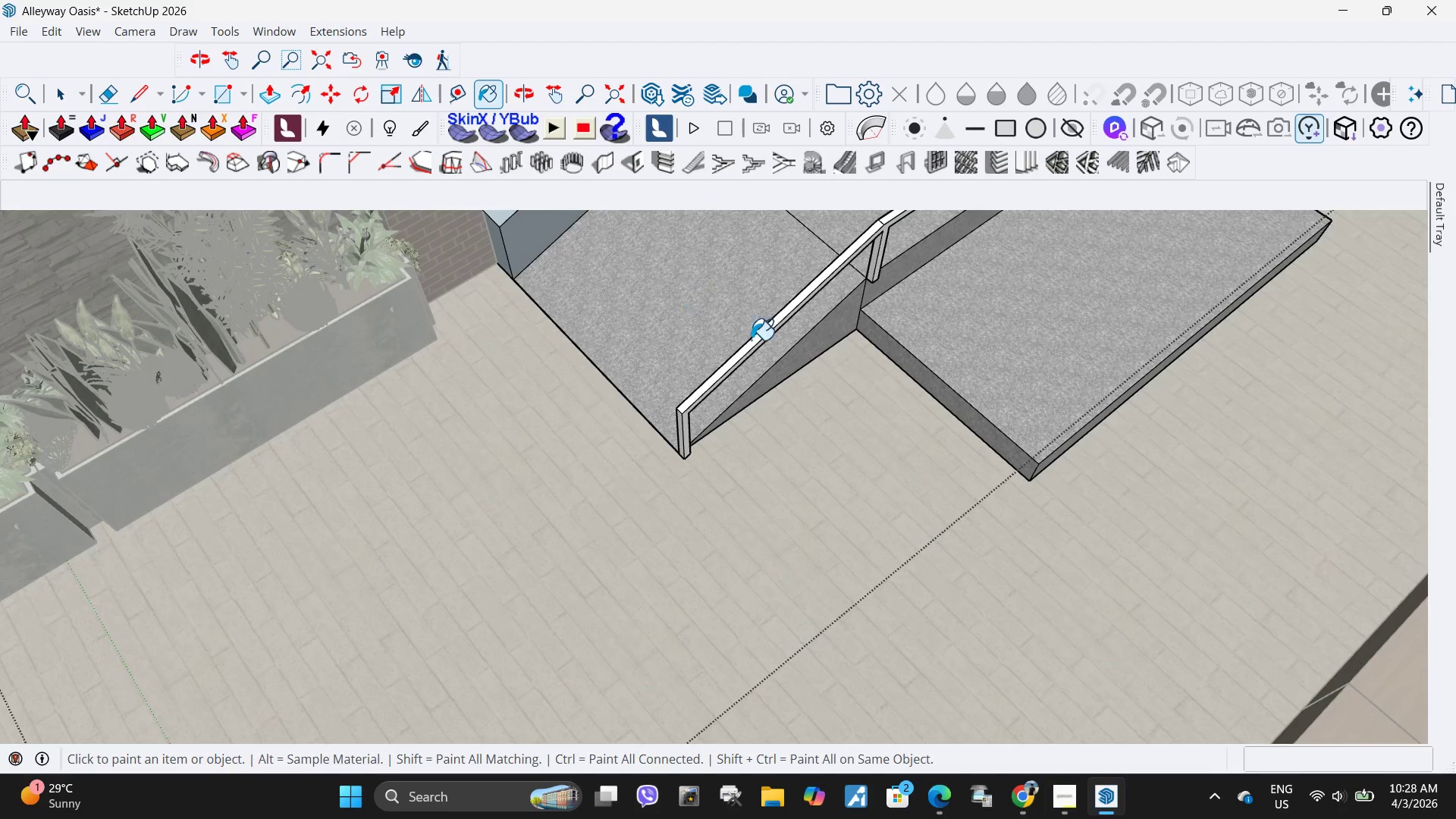 
scroll: coordinate [496, 401], scroll_direction: down, amount: 13.0
 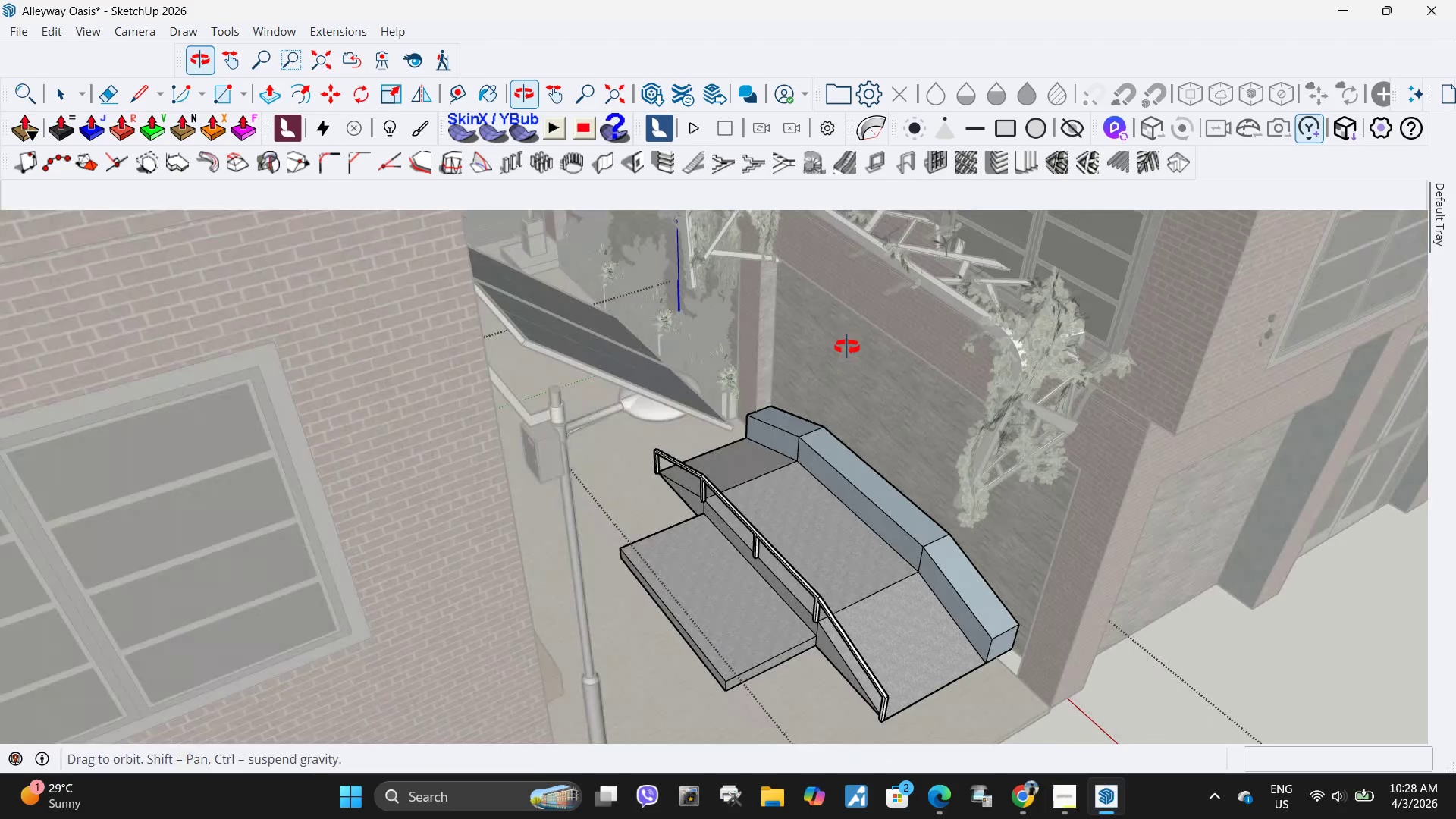 
scroll: coordinate [1032, 669], scroll_direction: up, amount: 5.0
 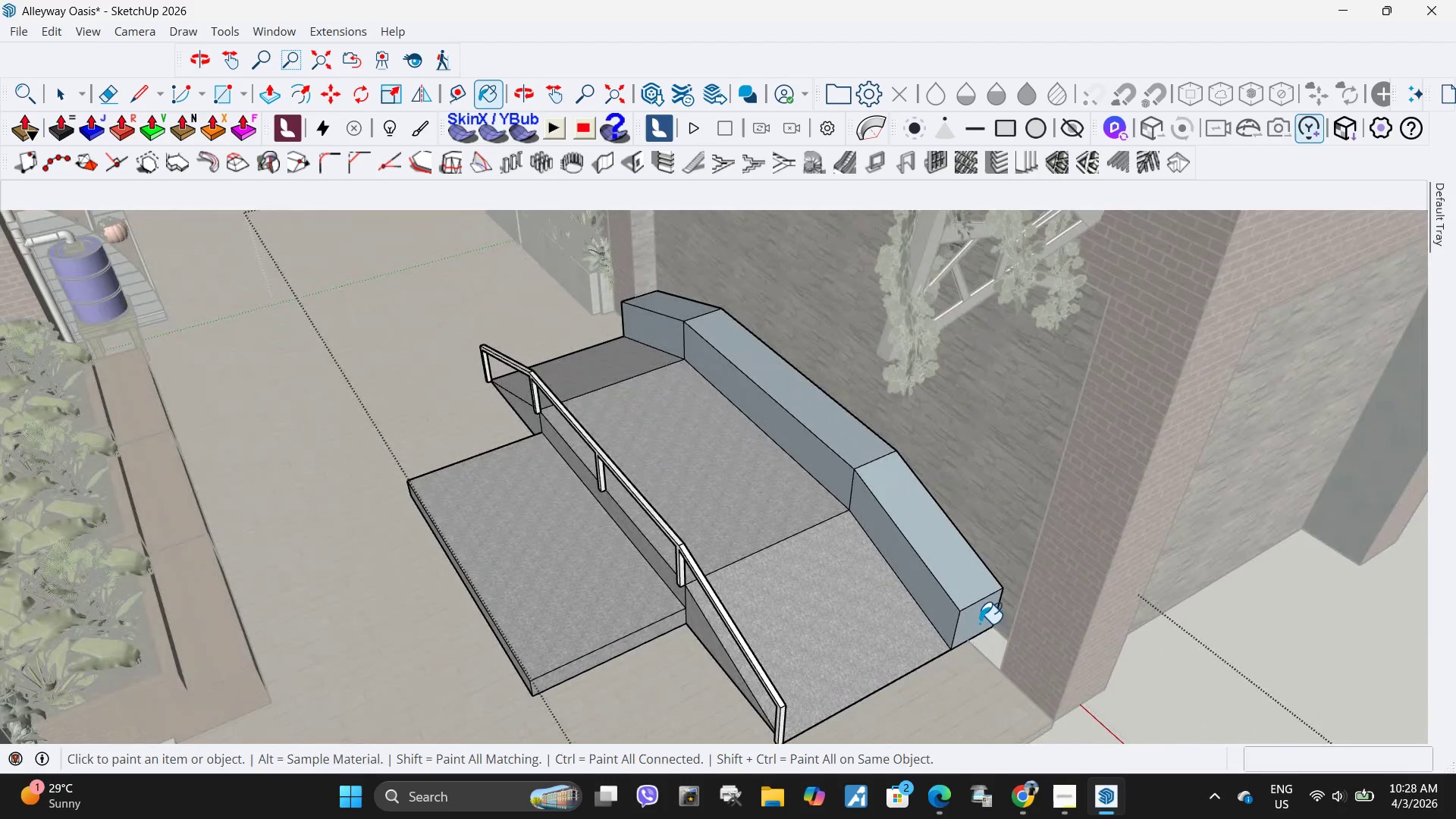 
left_click([977, 623])
 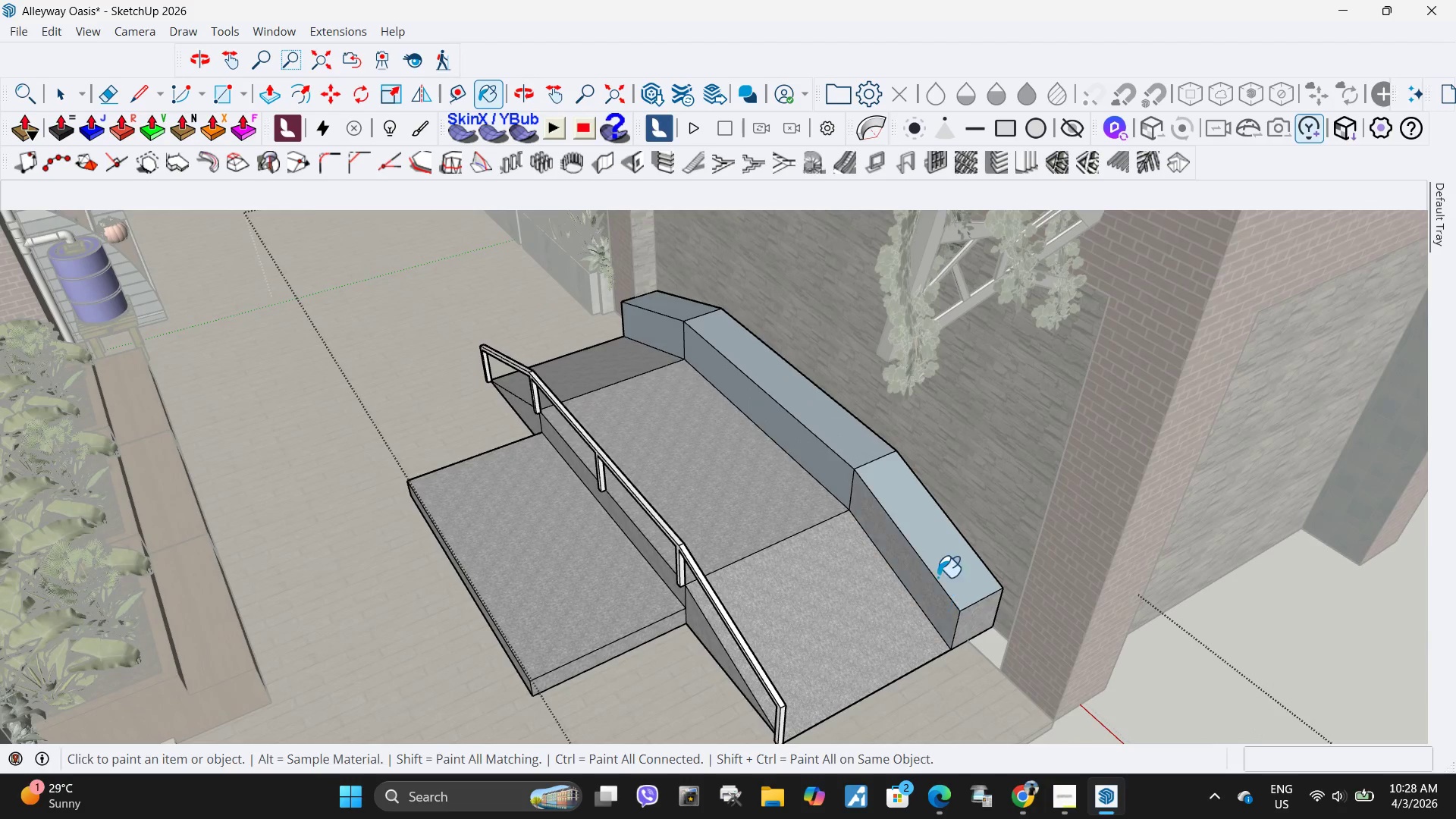 
triple_click([918, 503])
 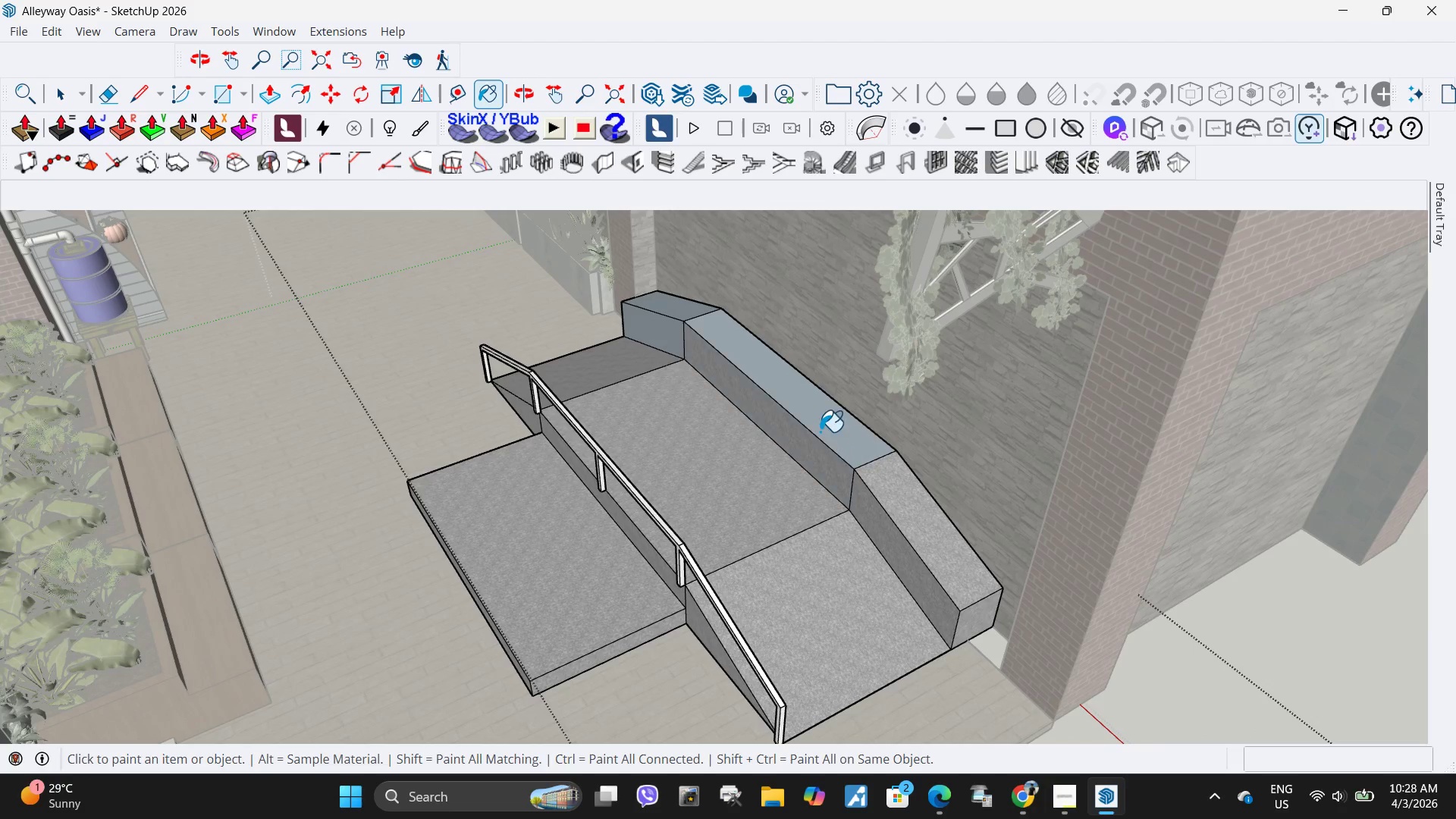 
triple_click([820, 431])
 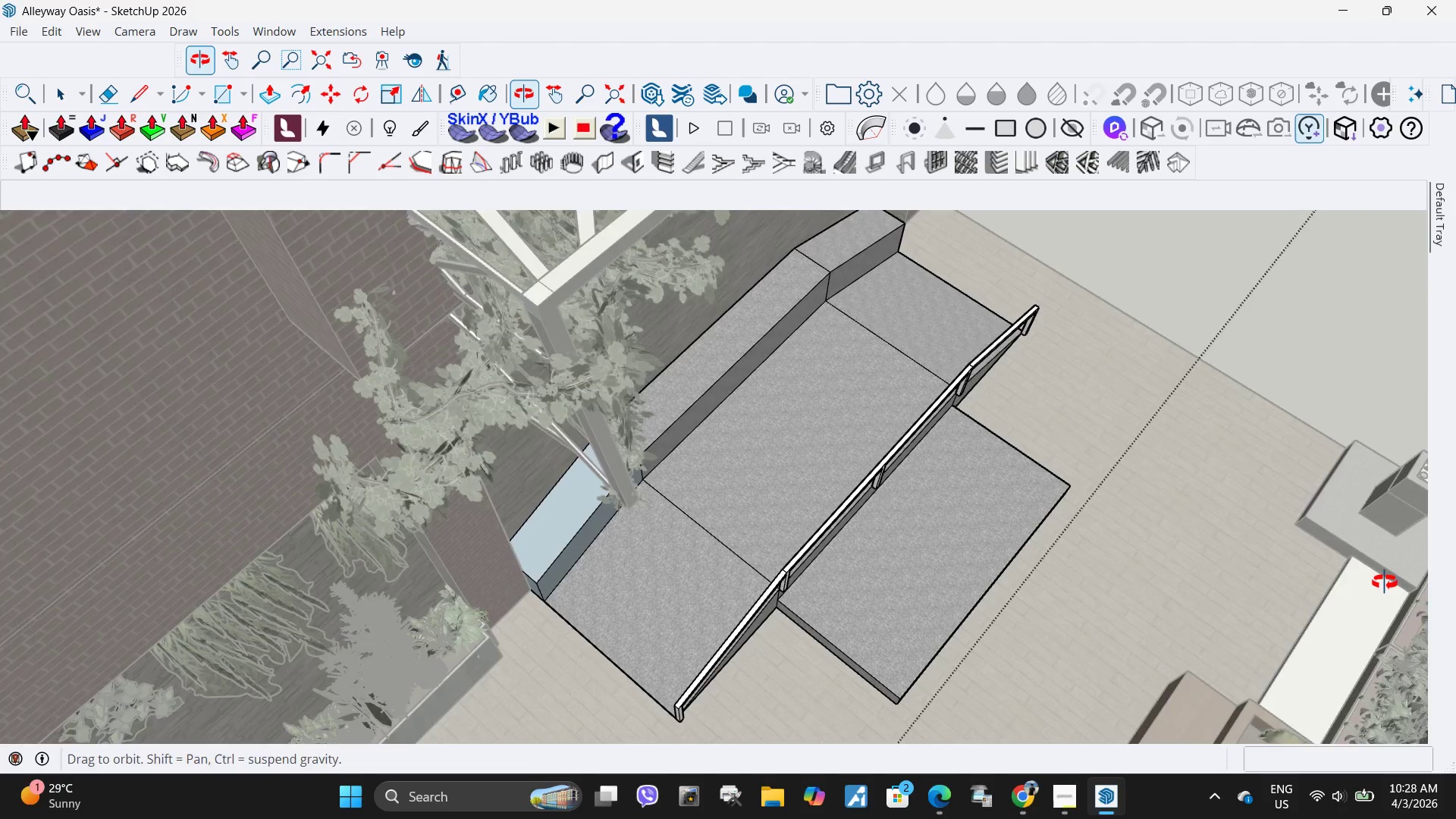 
scroll: coordinate [494, 564], scroll_direction: up, amount: 9.0
 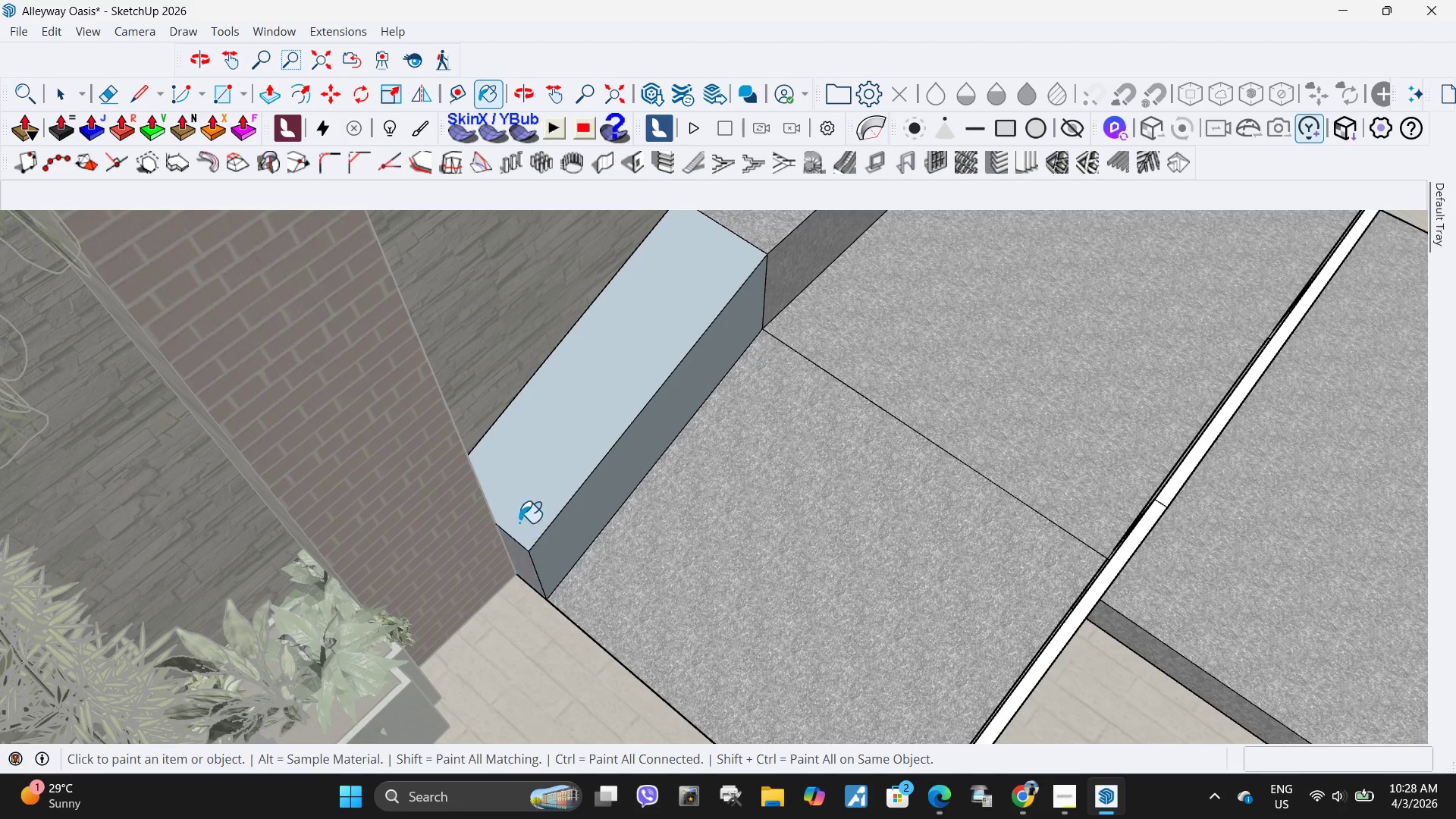 
left_click_drag(start_coordinate=[519, 507], to_coordinate=[529, 507])
 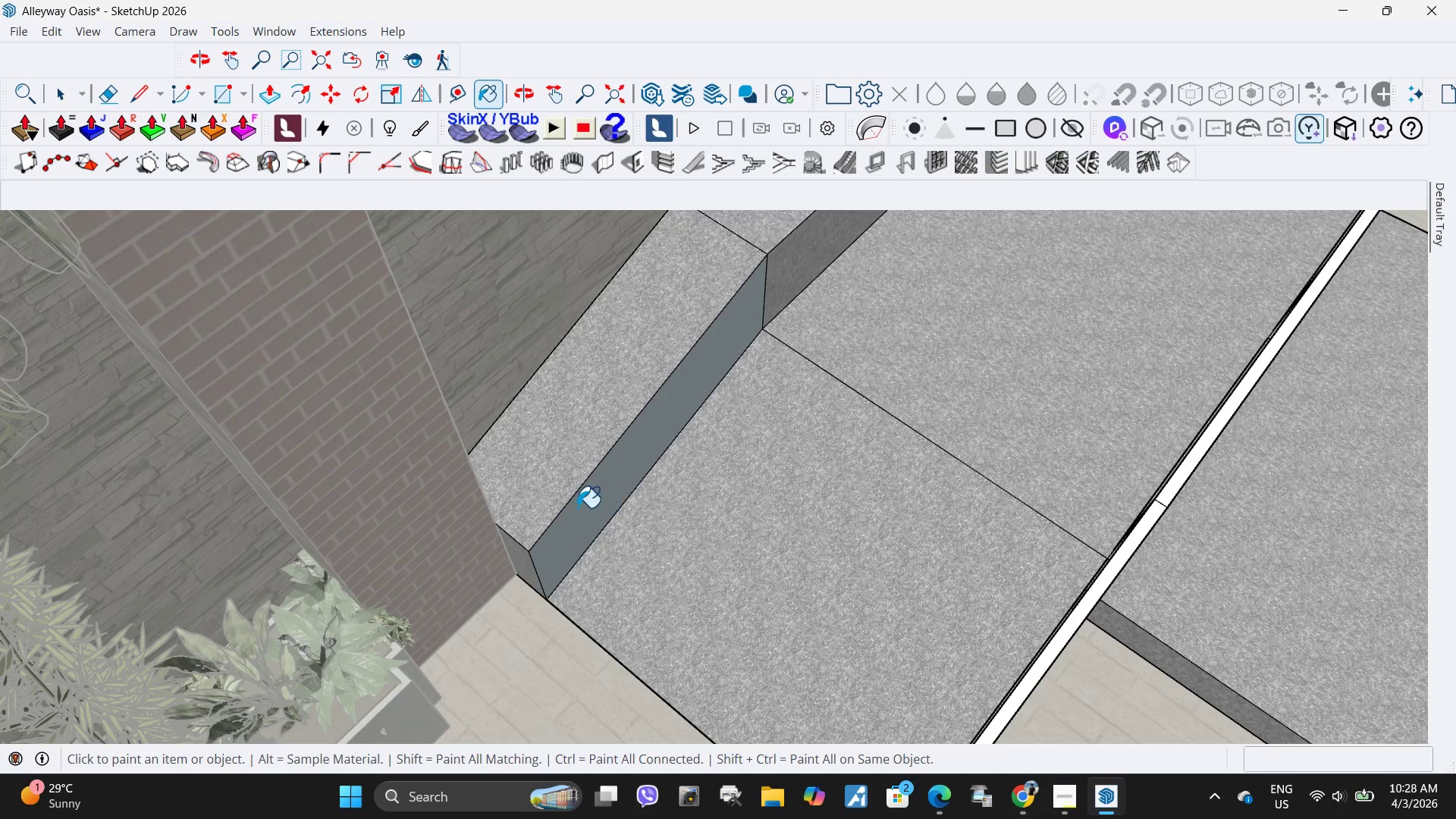 
left_click_drag(start_coordinate=[576, 507], to_coordinate=[580, 507])
 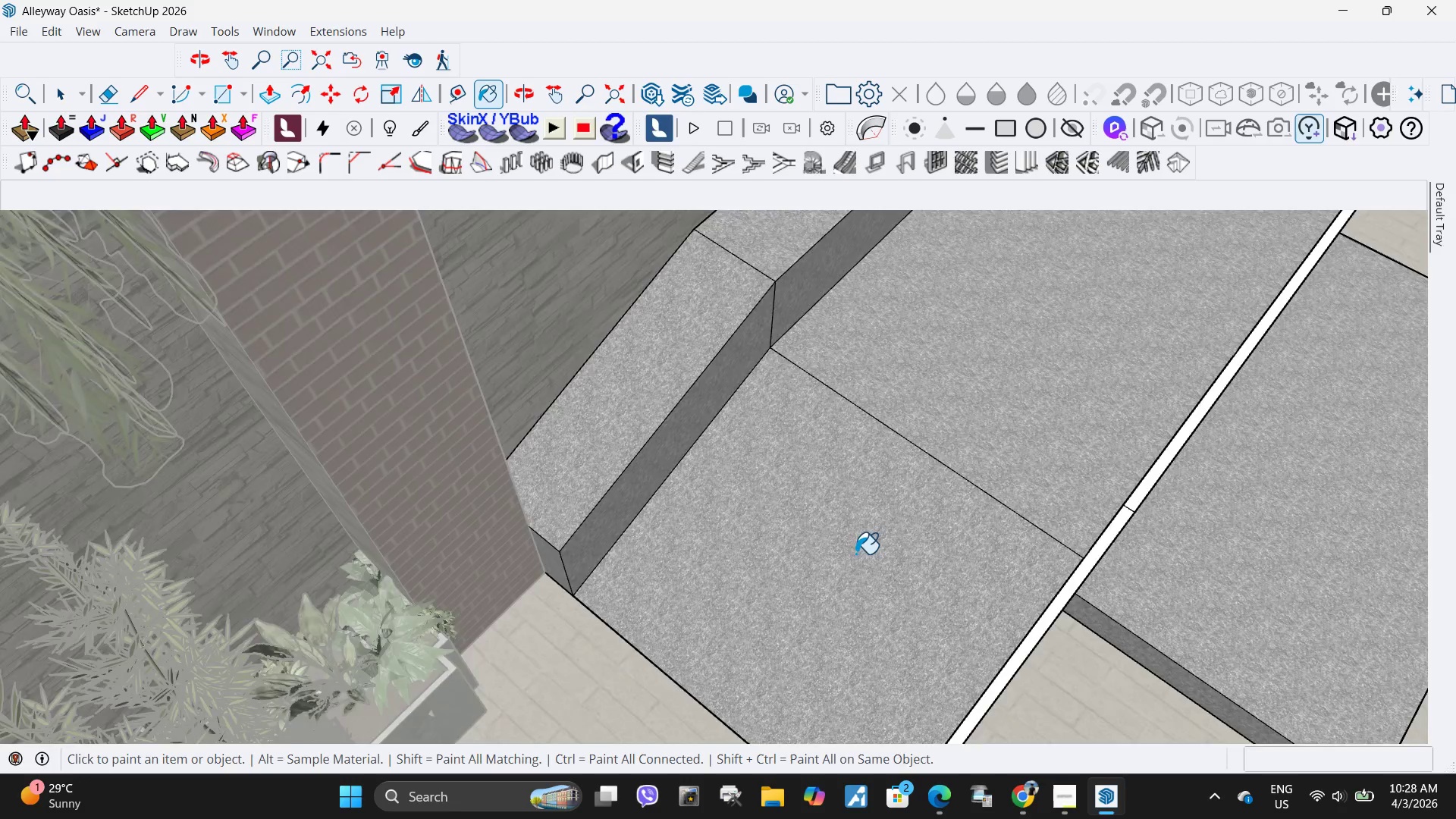 
scroll: coordinate [498, 329], scroll_direction: down, amount: 21.0
 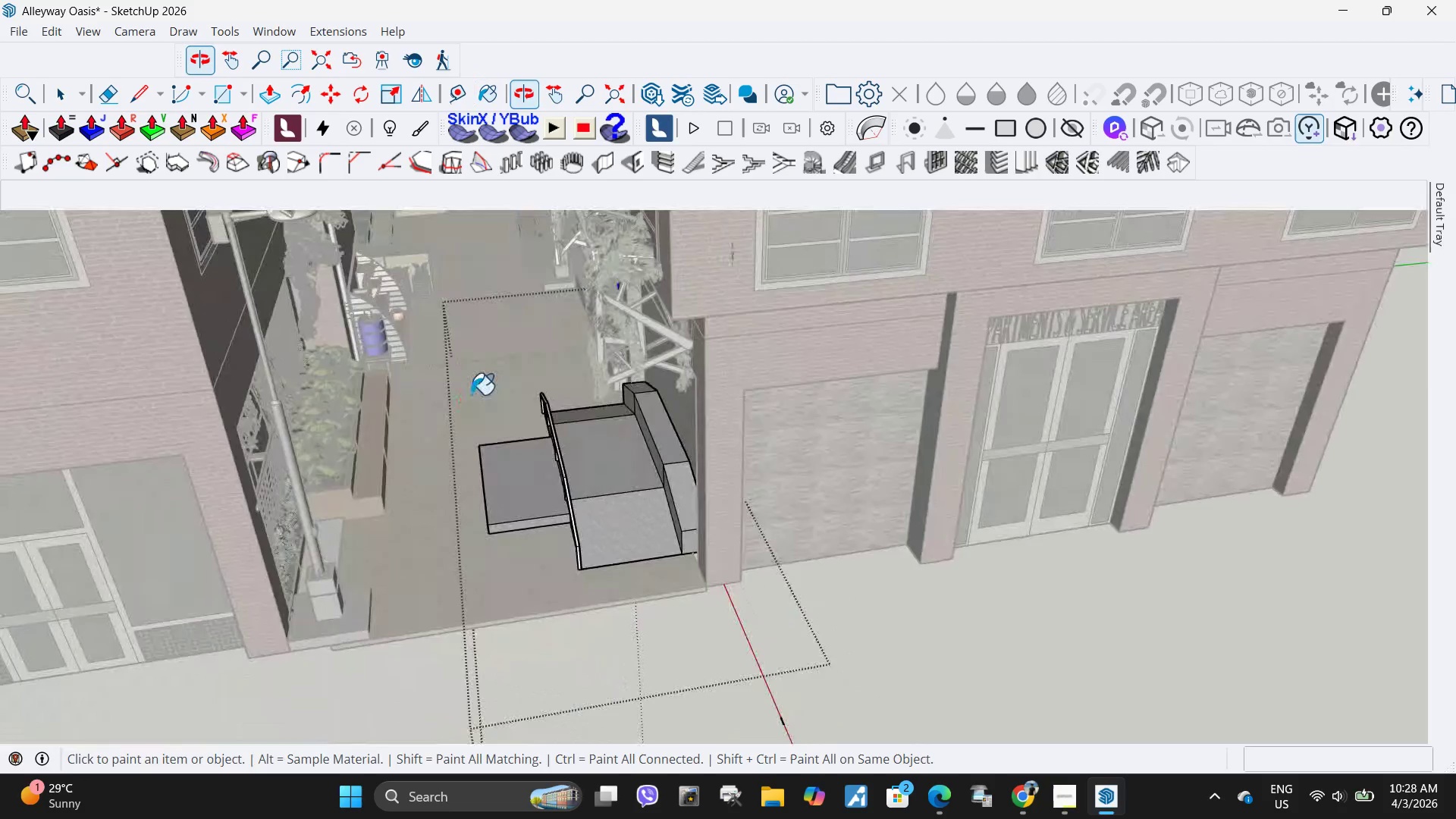 
key(Space)
 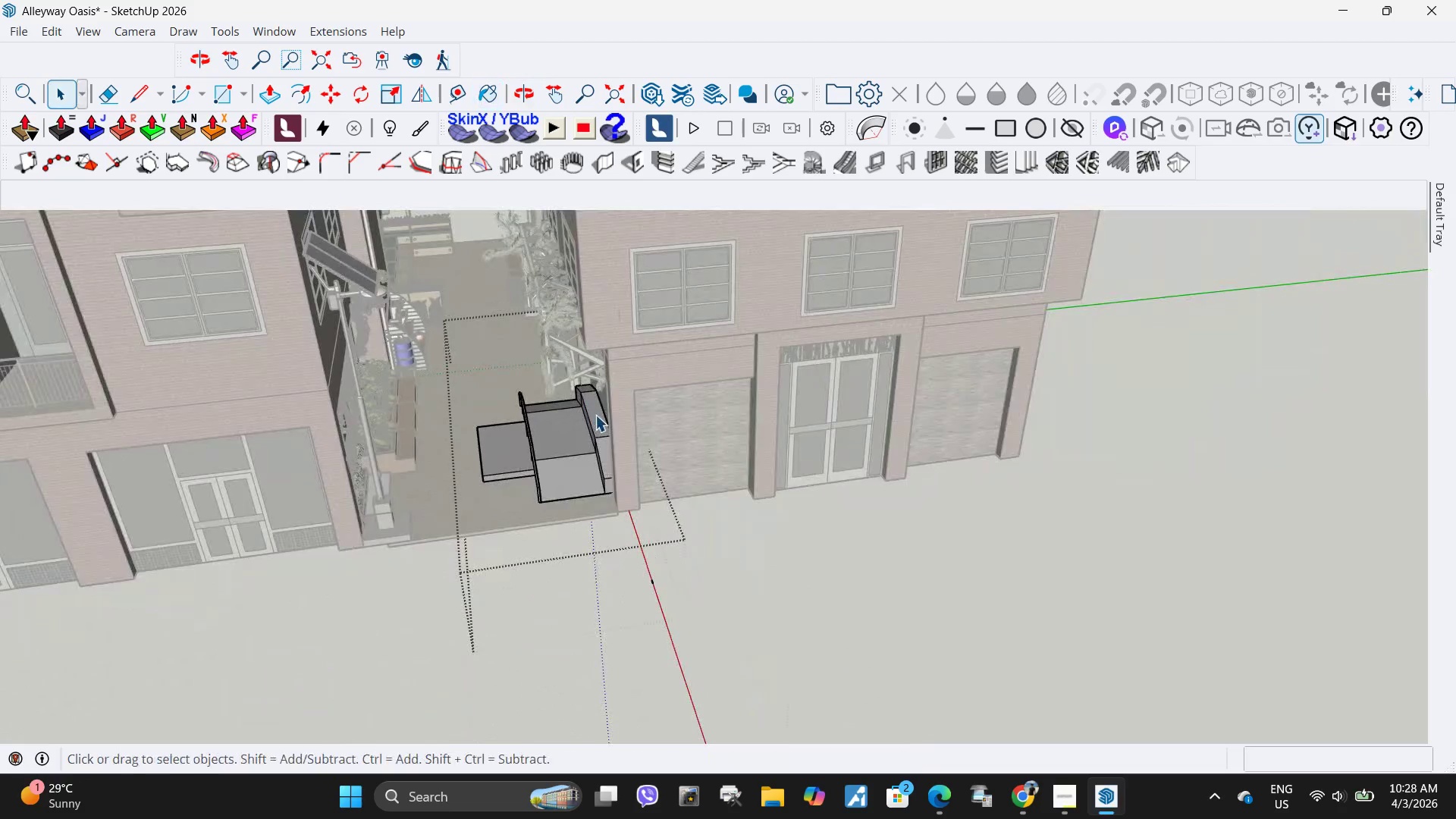 
key(Escape)
 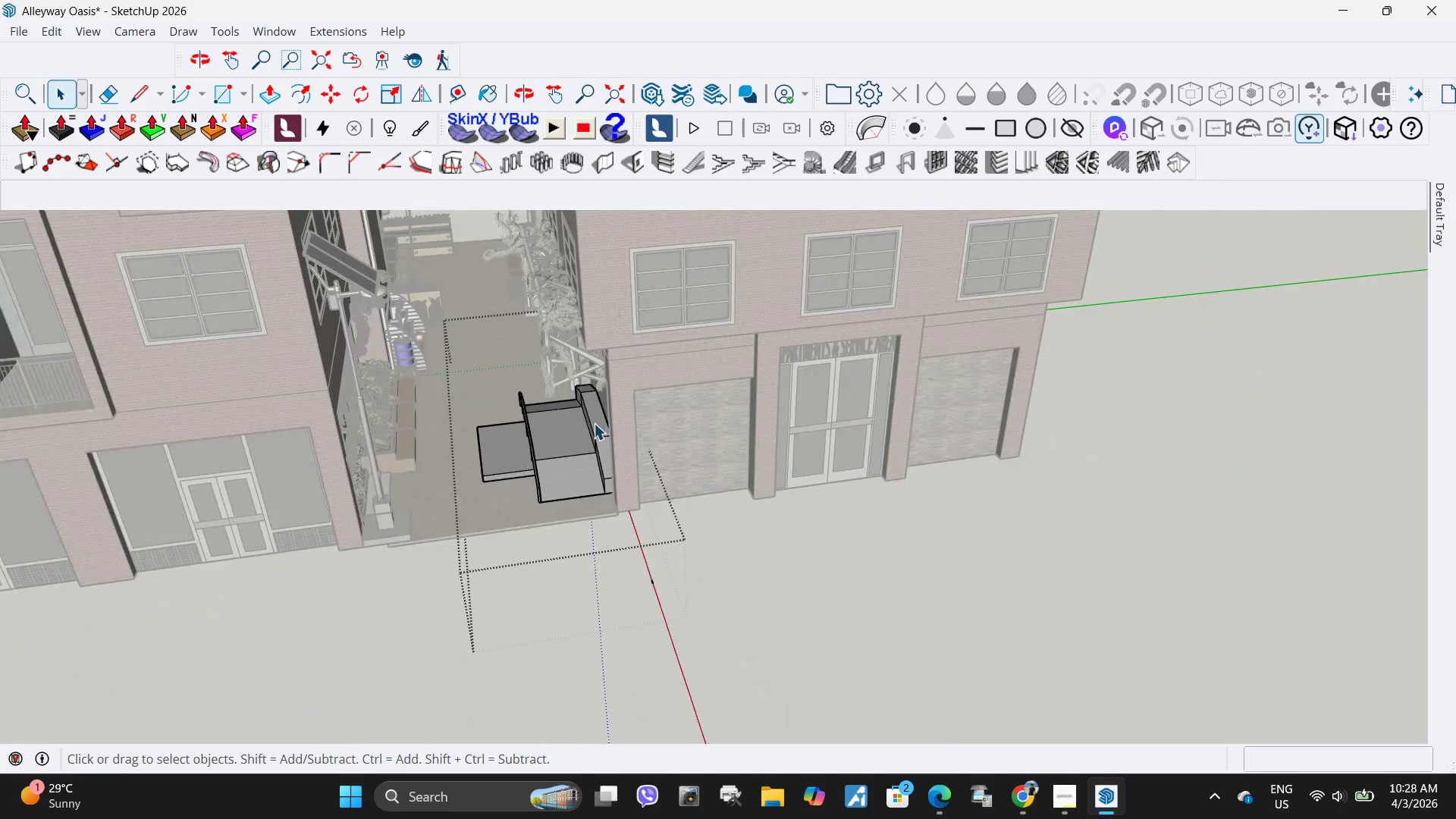 
scroll: coordinate [488, 392], scroll_direction: down, amount: 5.0
 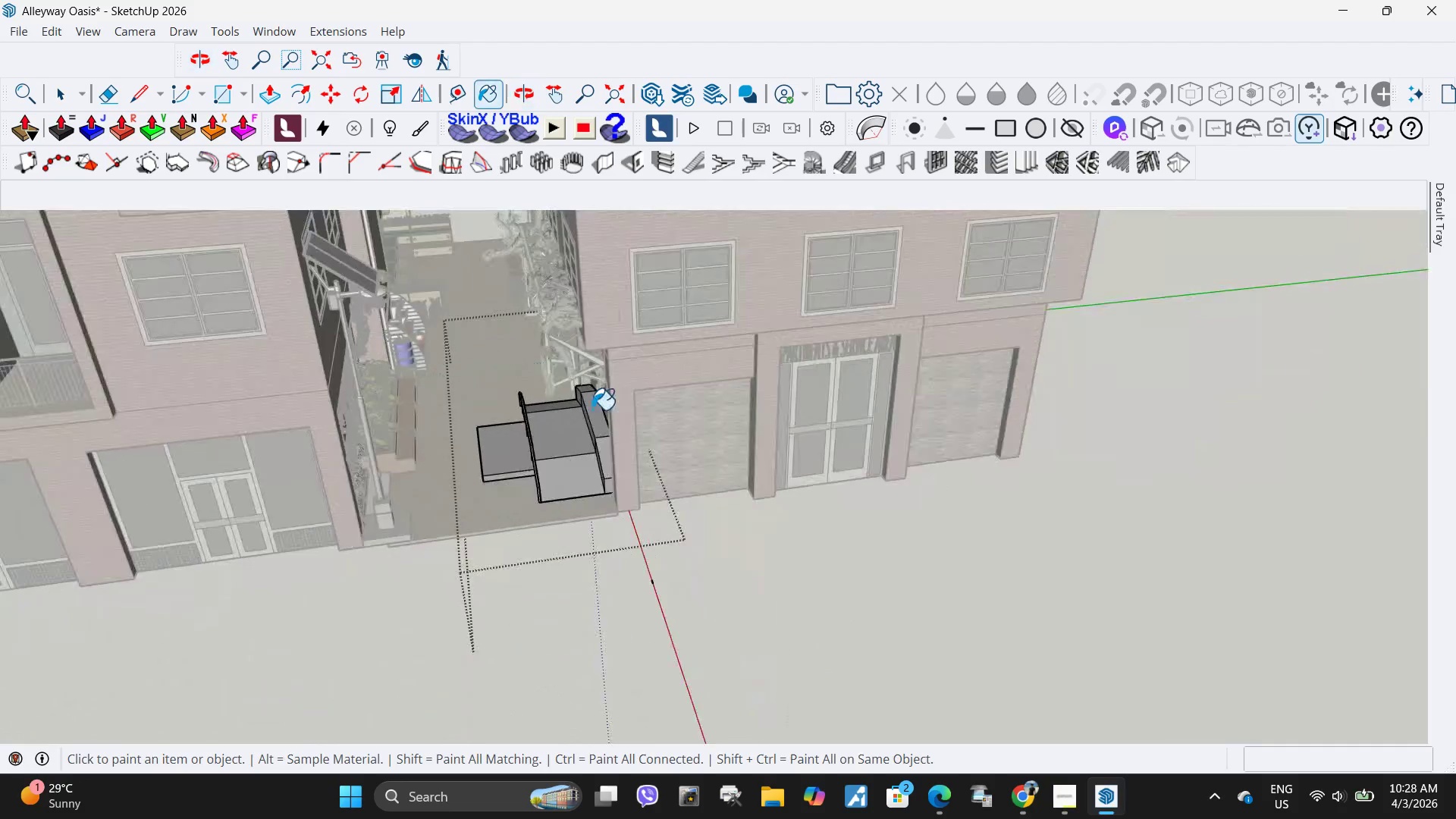 
key(Escape)
 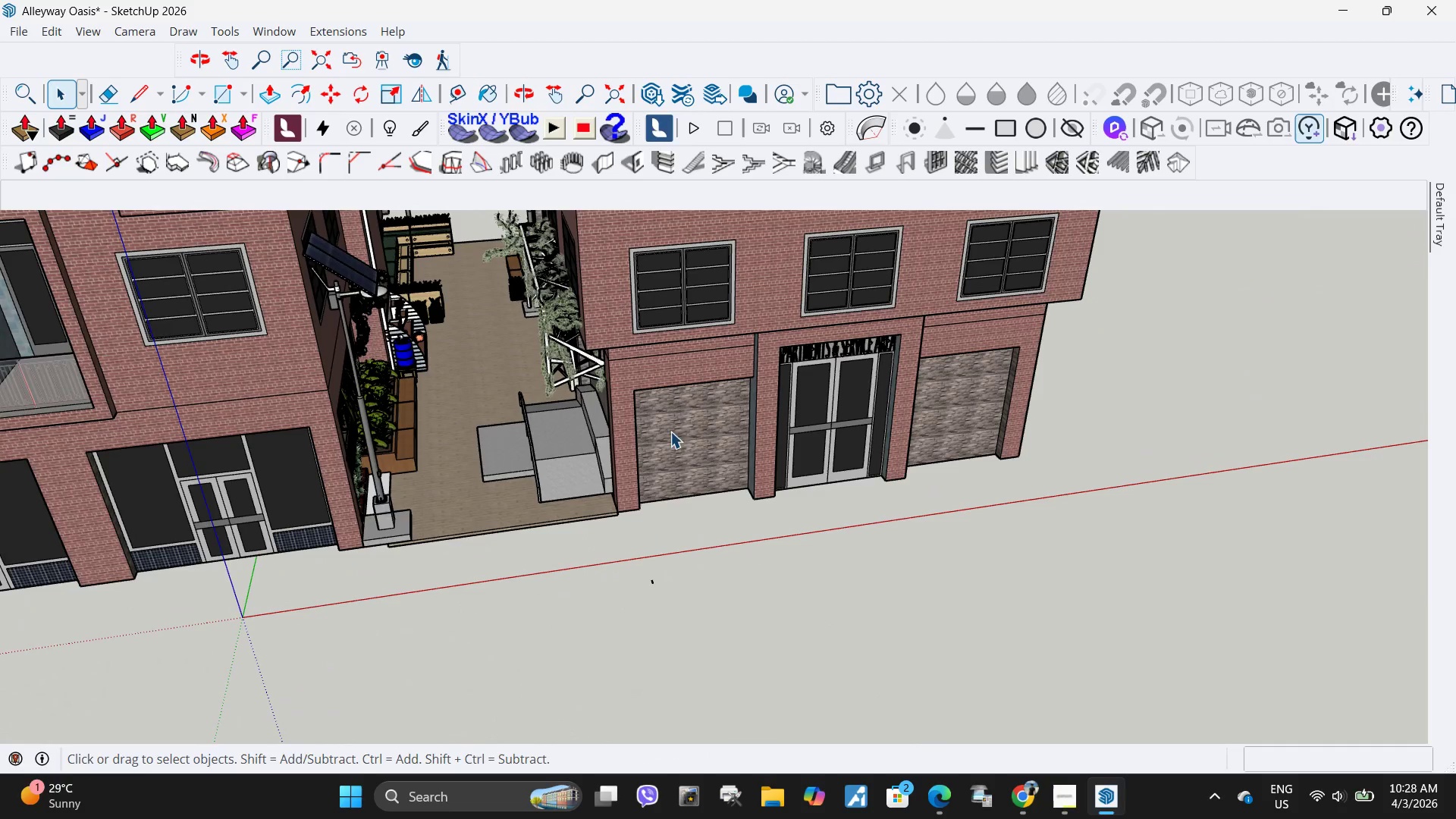 
key(Escape)
 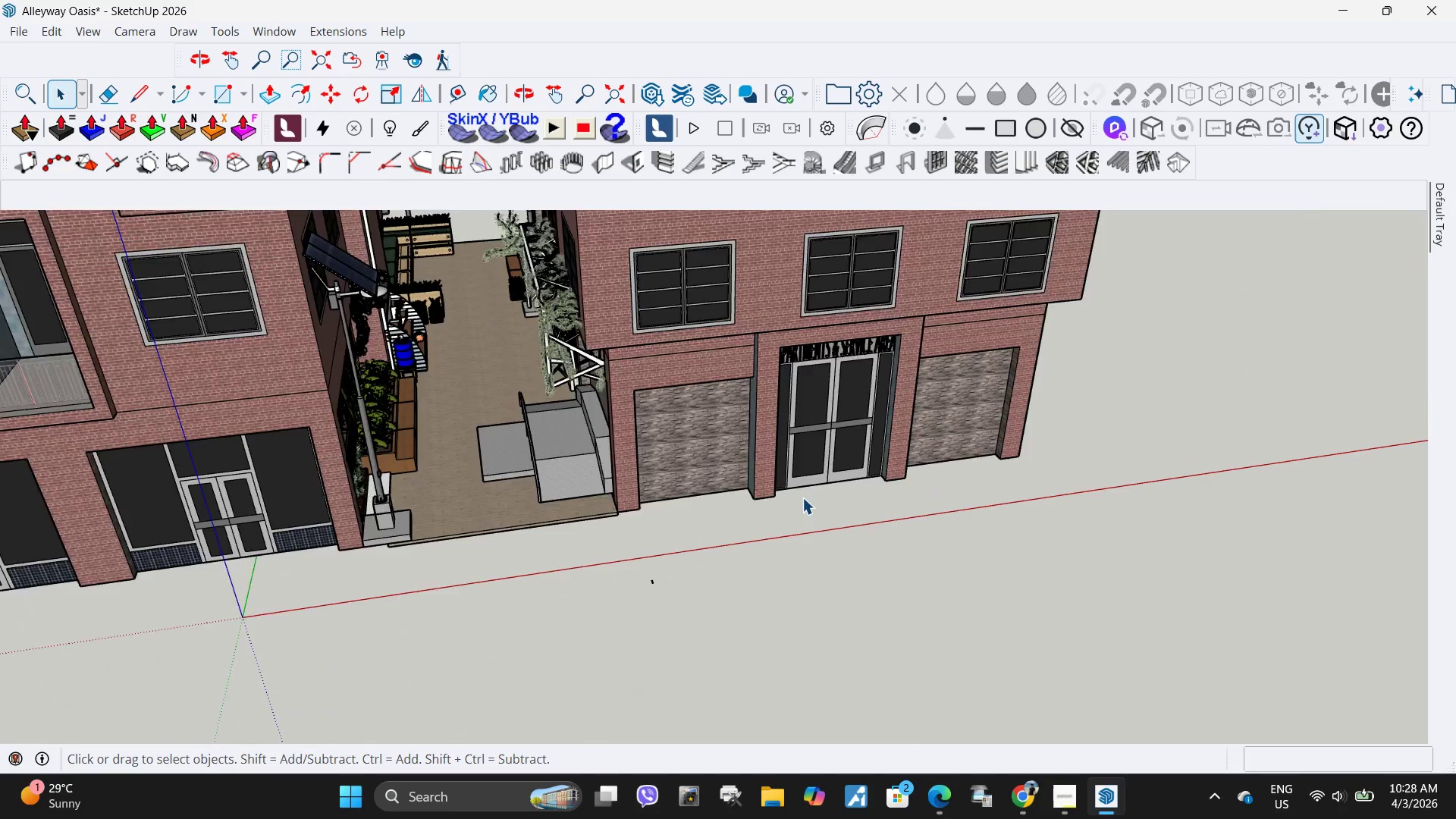 
scroll: coordinate [806, 507], scroll_direction: down, amount: 4.0
 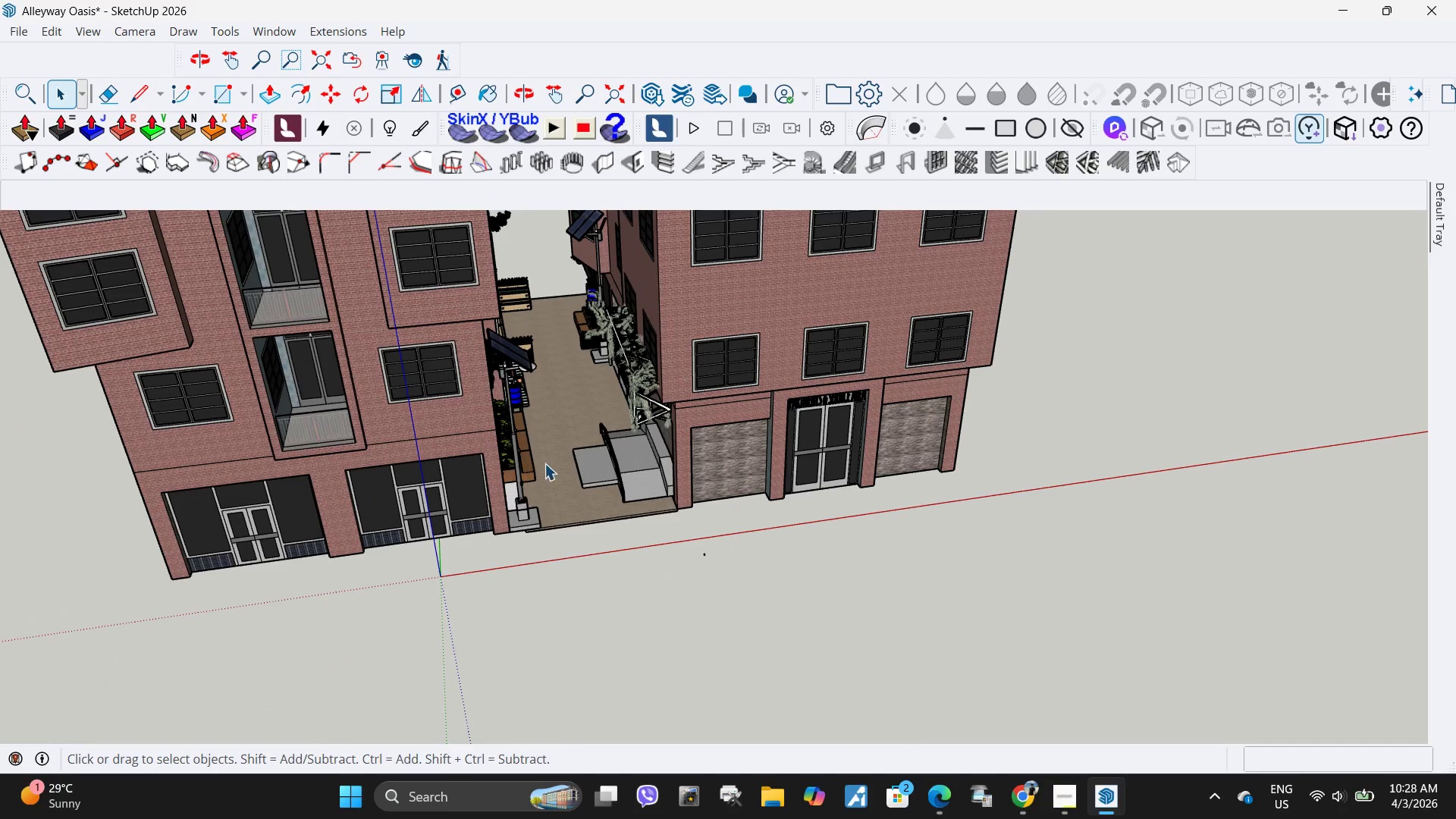 
key(H)
 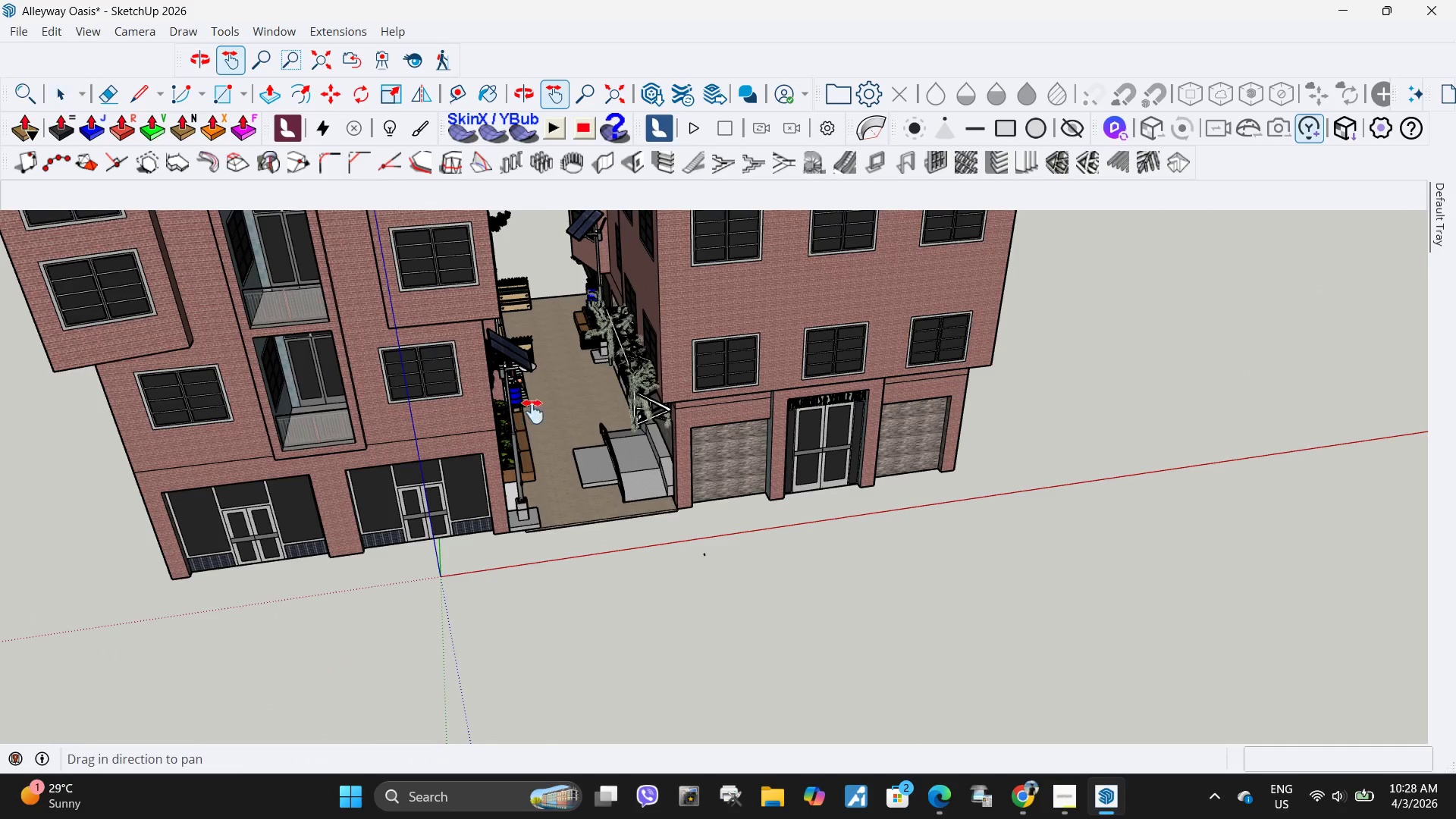 
left_click_drag(start_coordinate=[531, 412], to_coordinate=[670, 487])
 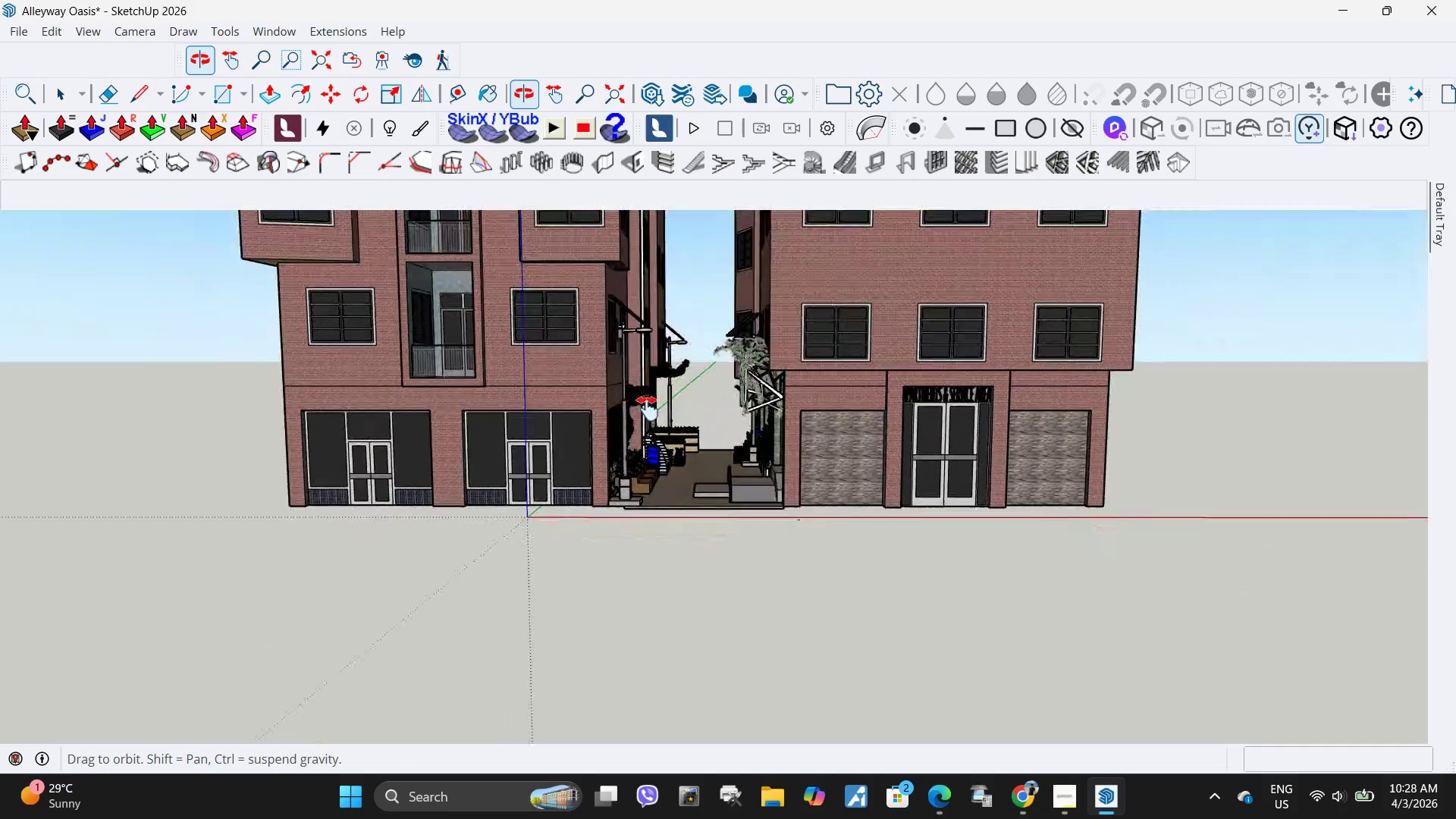 
scroll: coordinate [692, 384], scroll_direction: up, amount: 23.0
 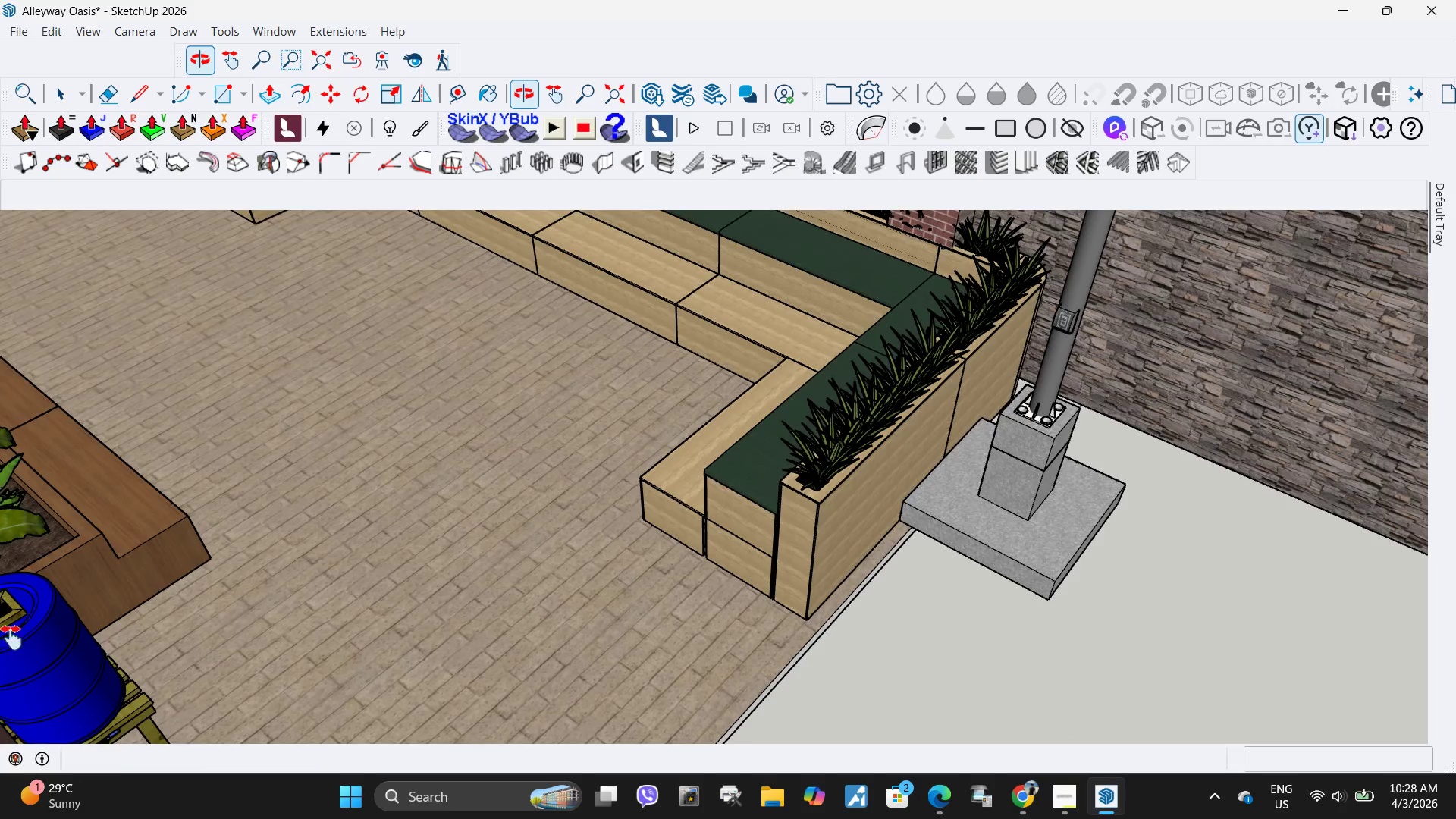 
scroll: coordinate [695, 395], scroll_direction: down, amount: 15.0
 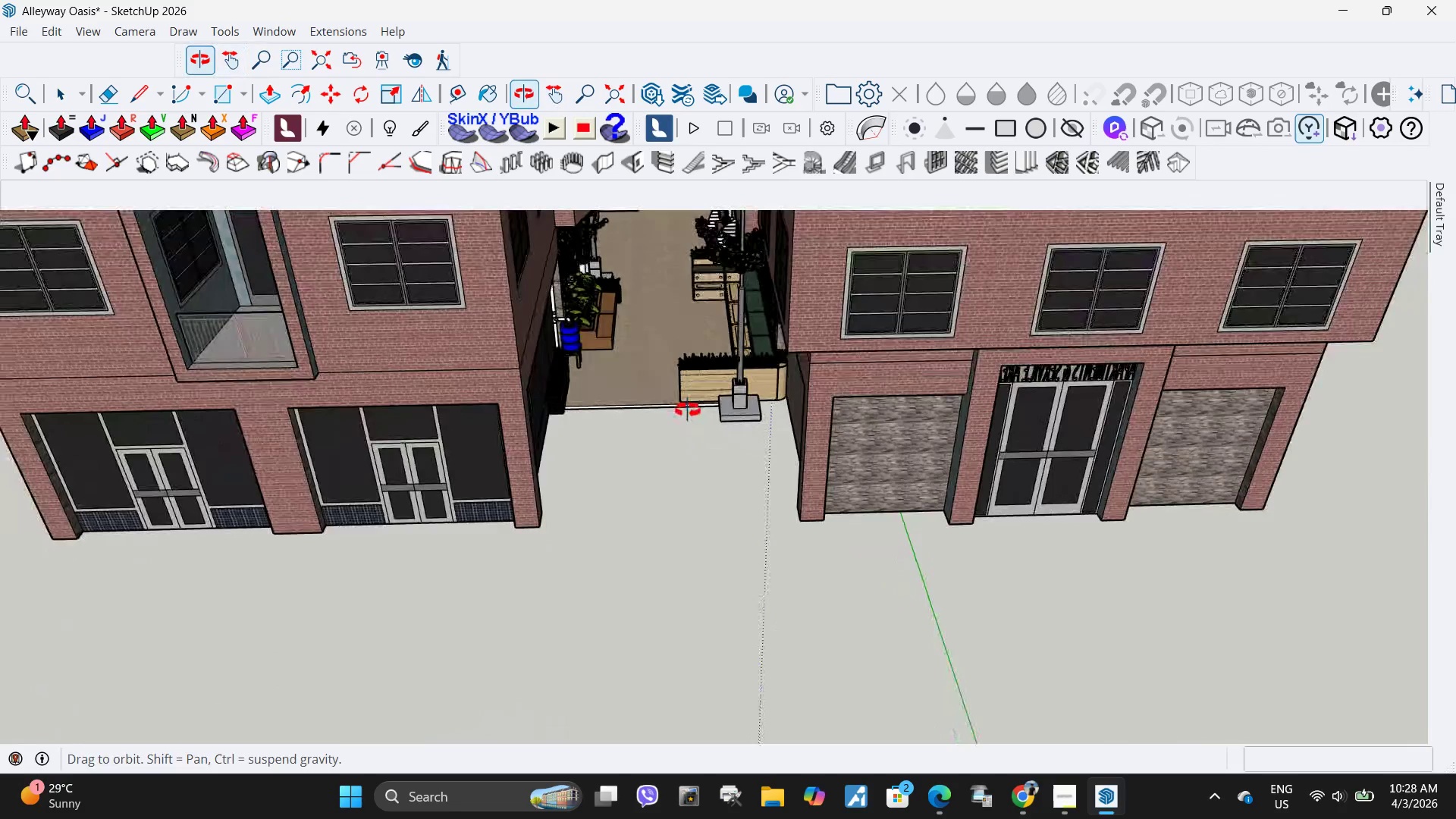 
left_click_drag(start_coordinate=[673, 365], to_coordinate=[701, 606])
 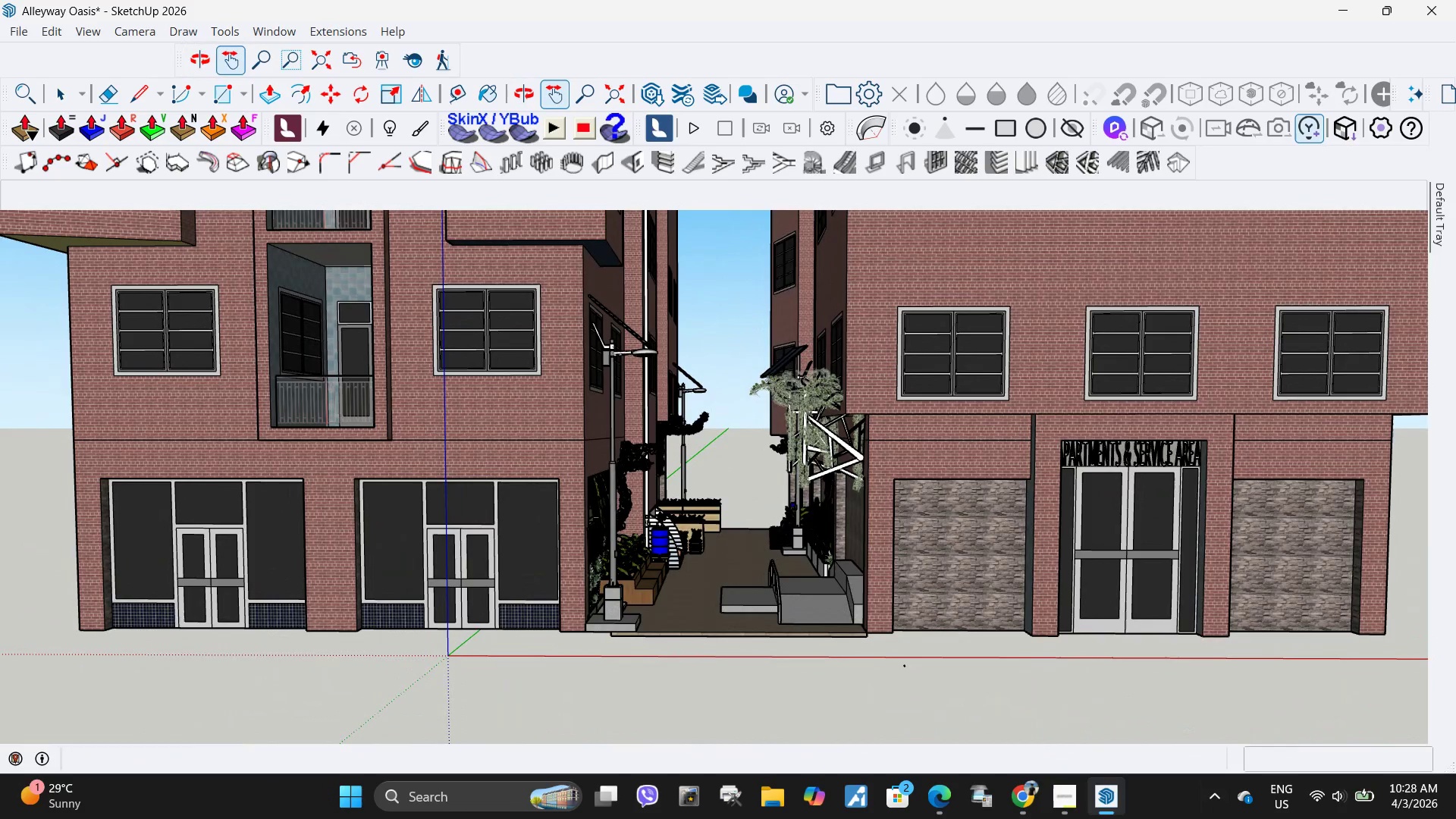 
wait(5.62)
 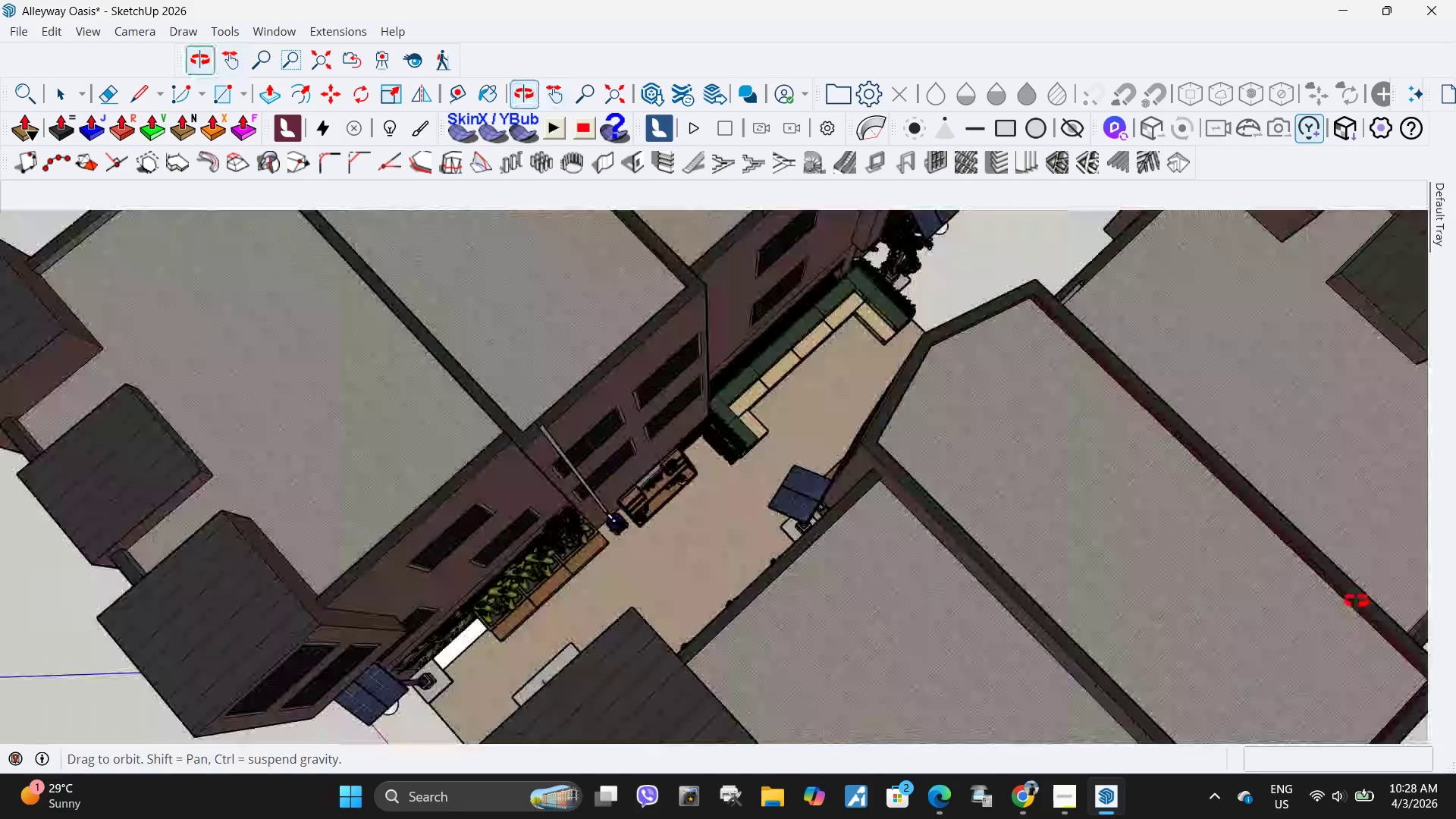 
left_click([1080, 692])